 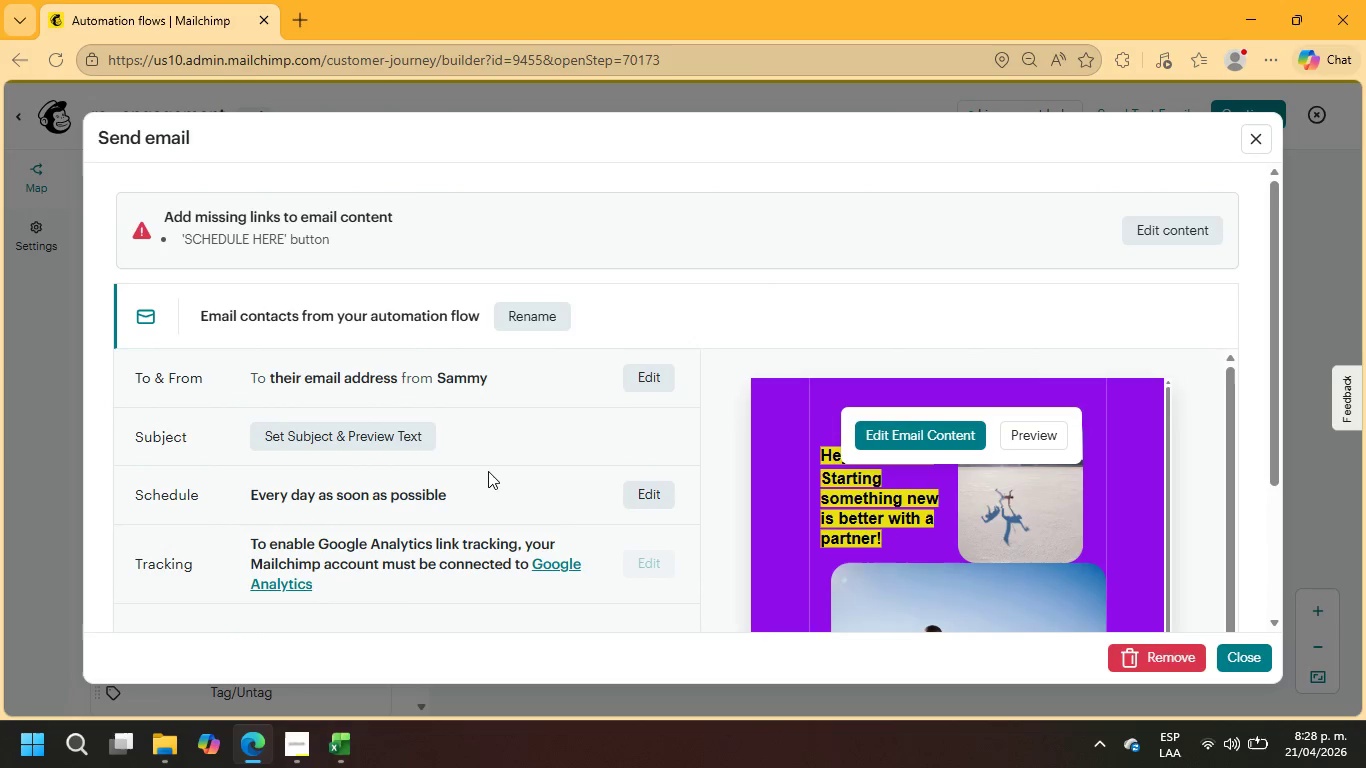 
left_click([399, 437])
 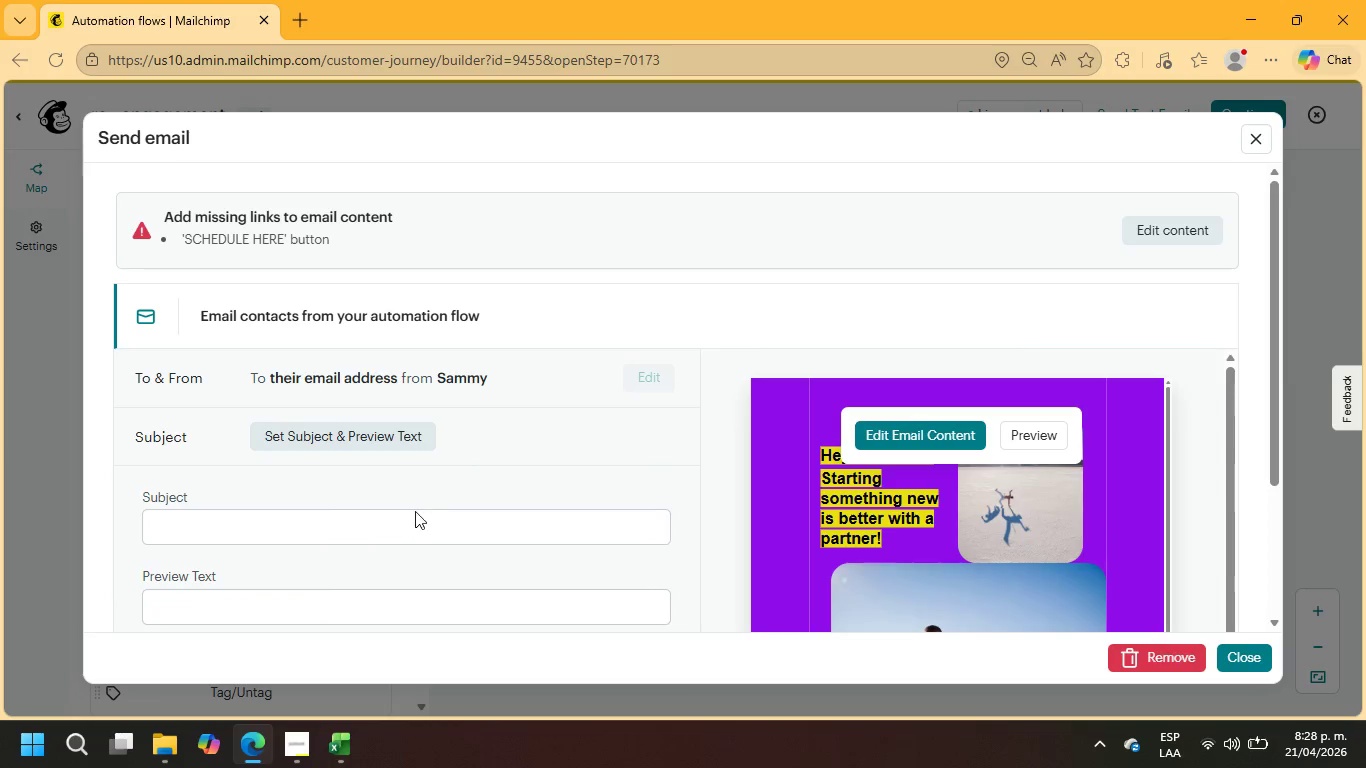 
left_click([408, 515])
 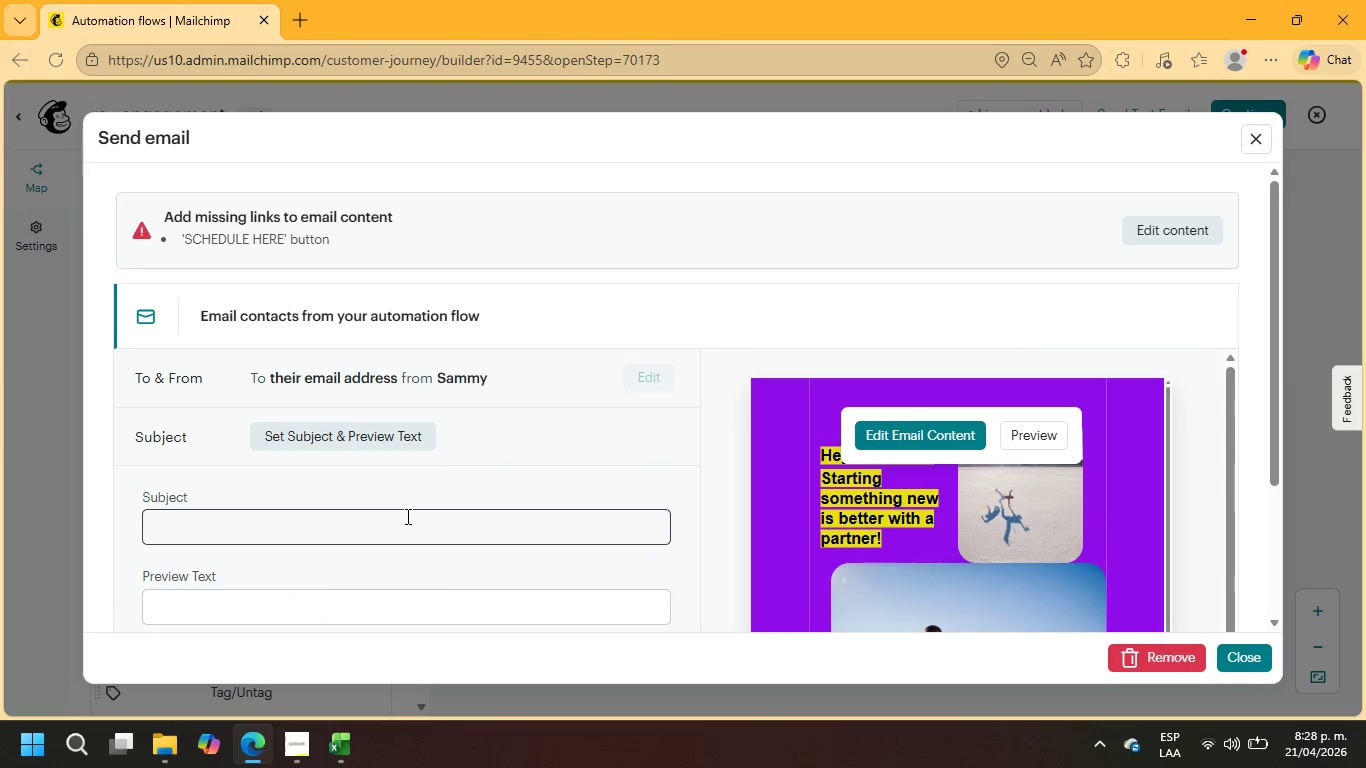 
type(Feel )
 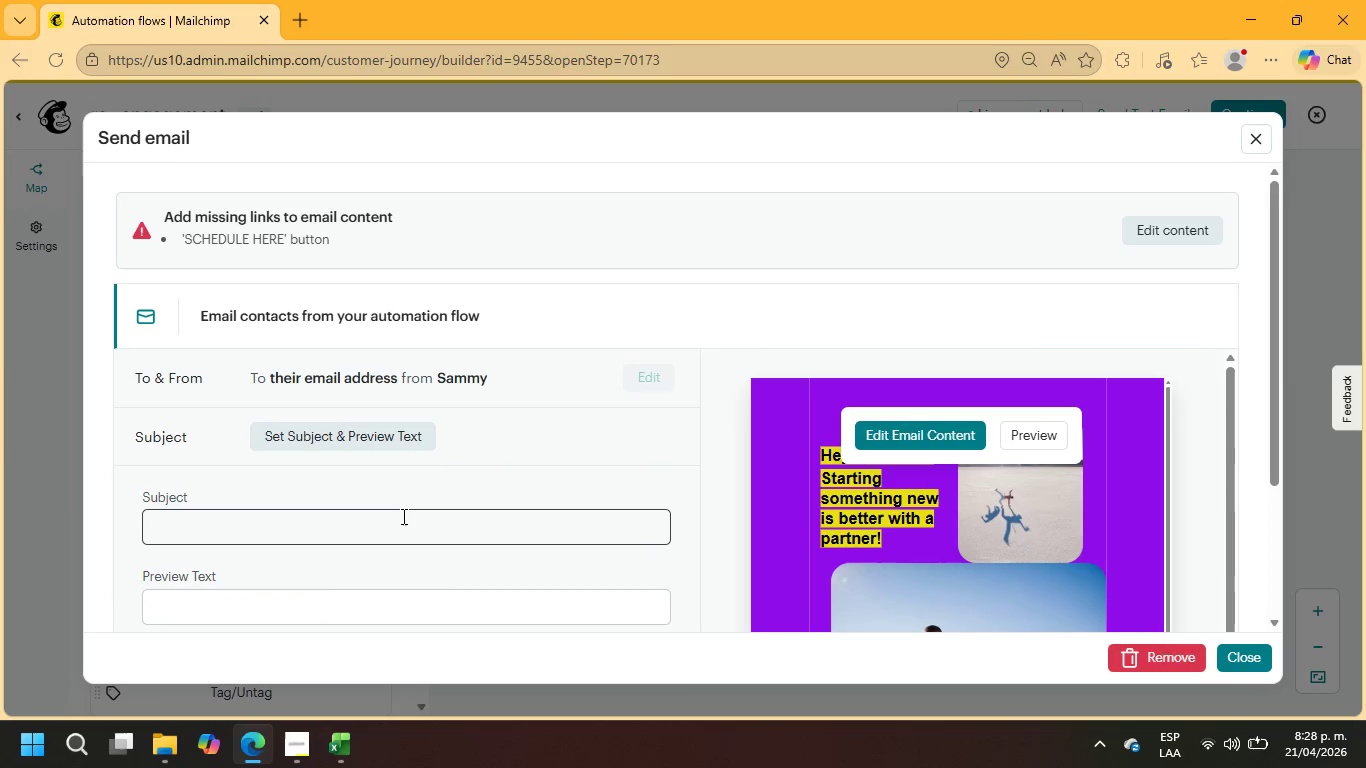 
left_click([403, 526])
 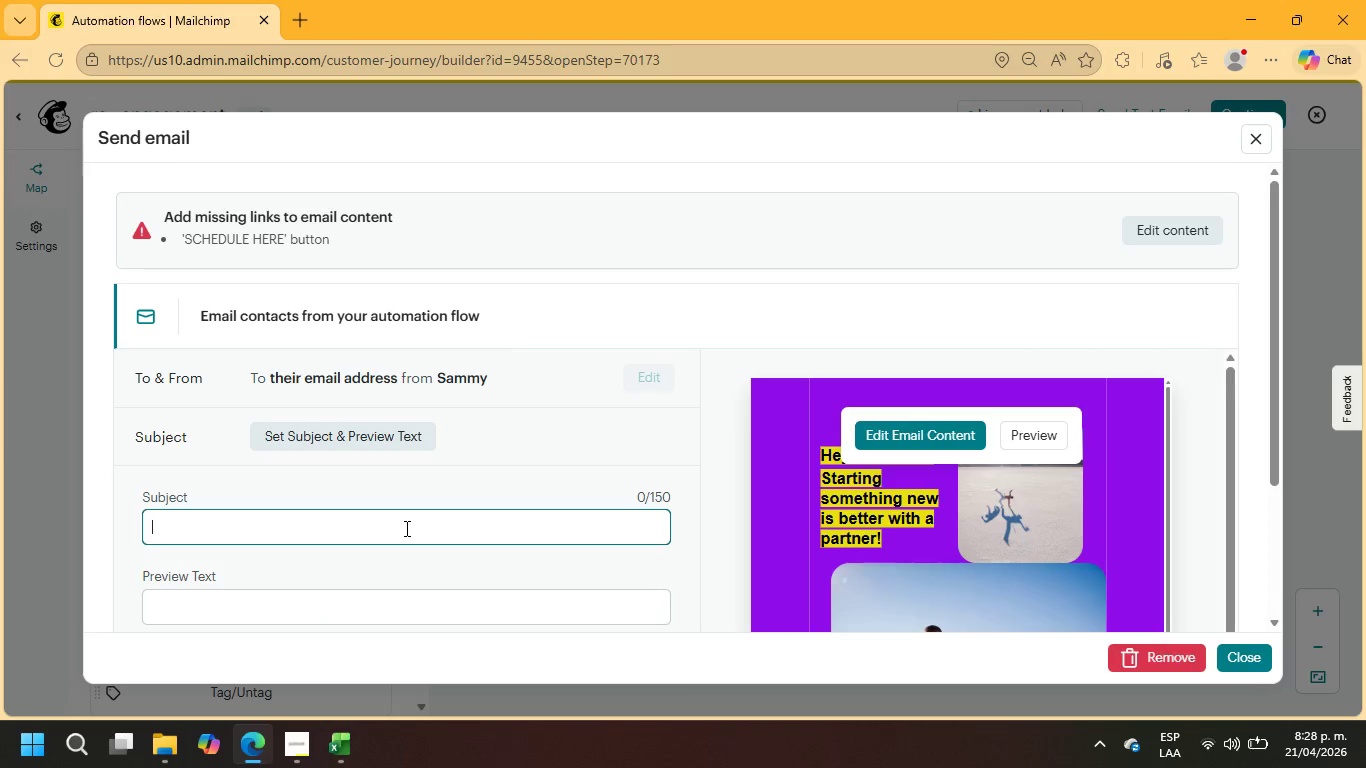 
type(Feel The Rhytm, +124)
 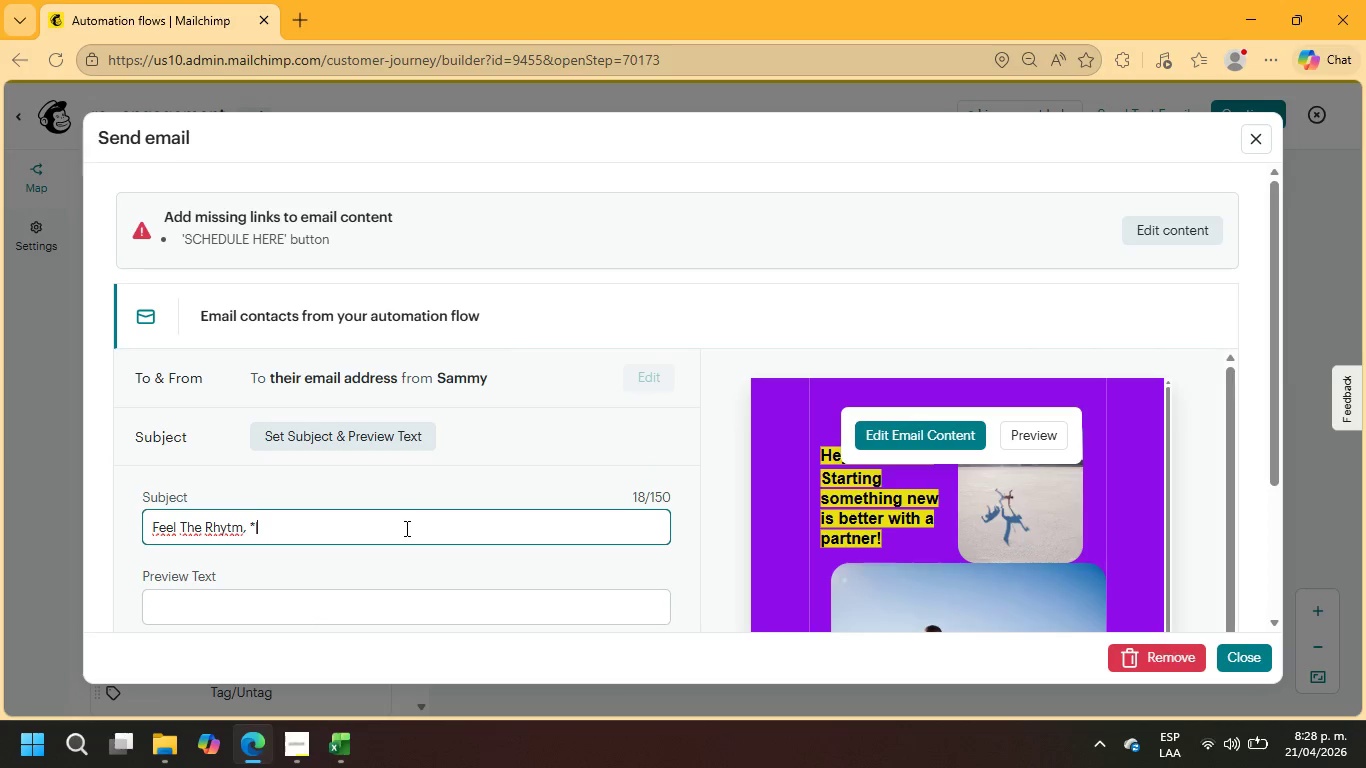 
hold_key(key=AltLeft, duration=0.67)
 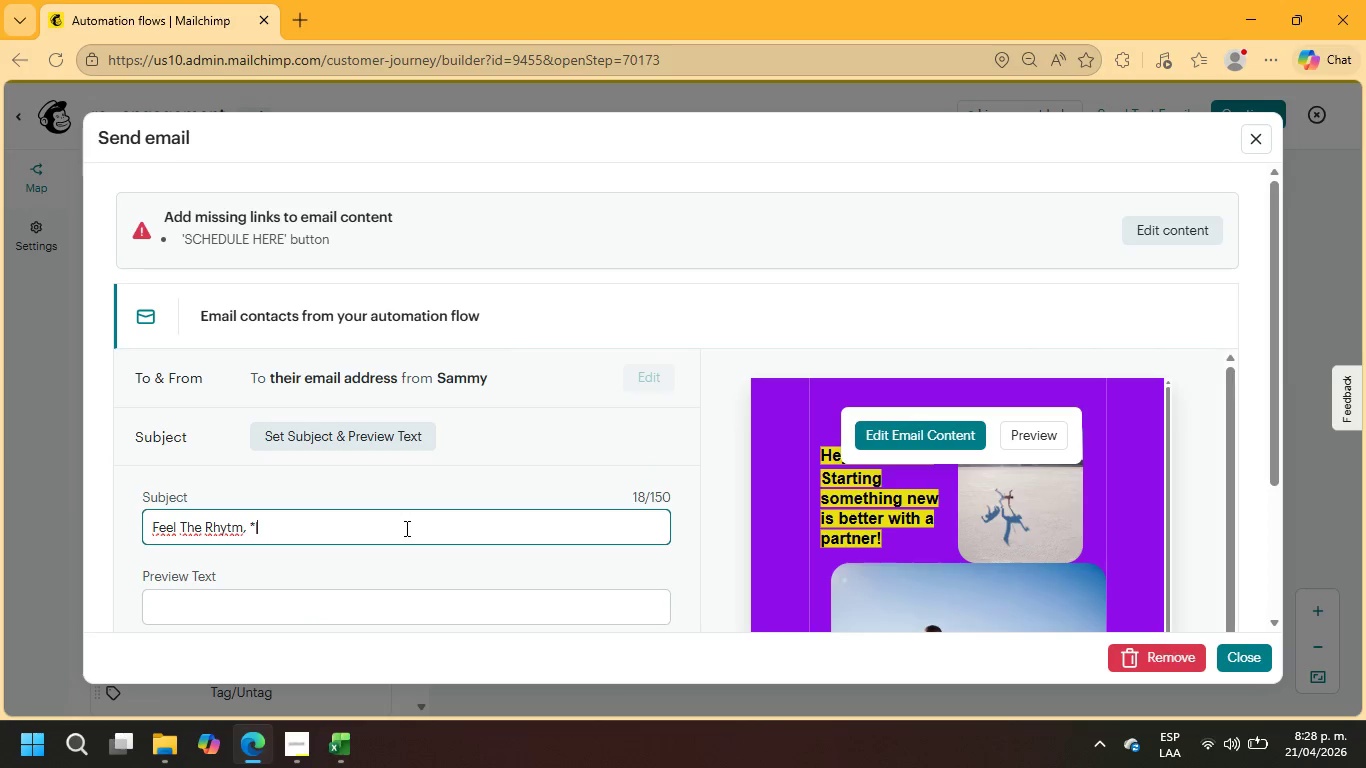 
key(ArrowLeft)
 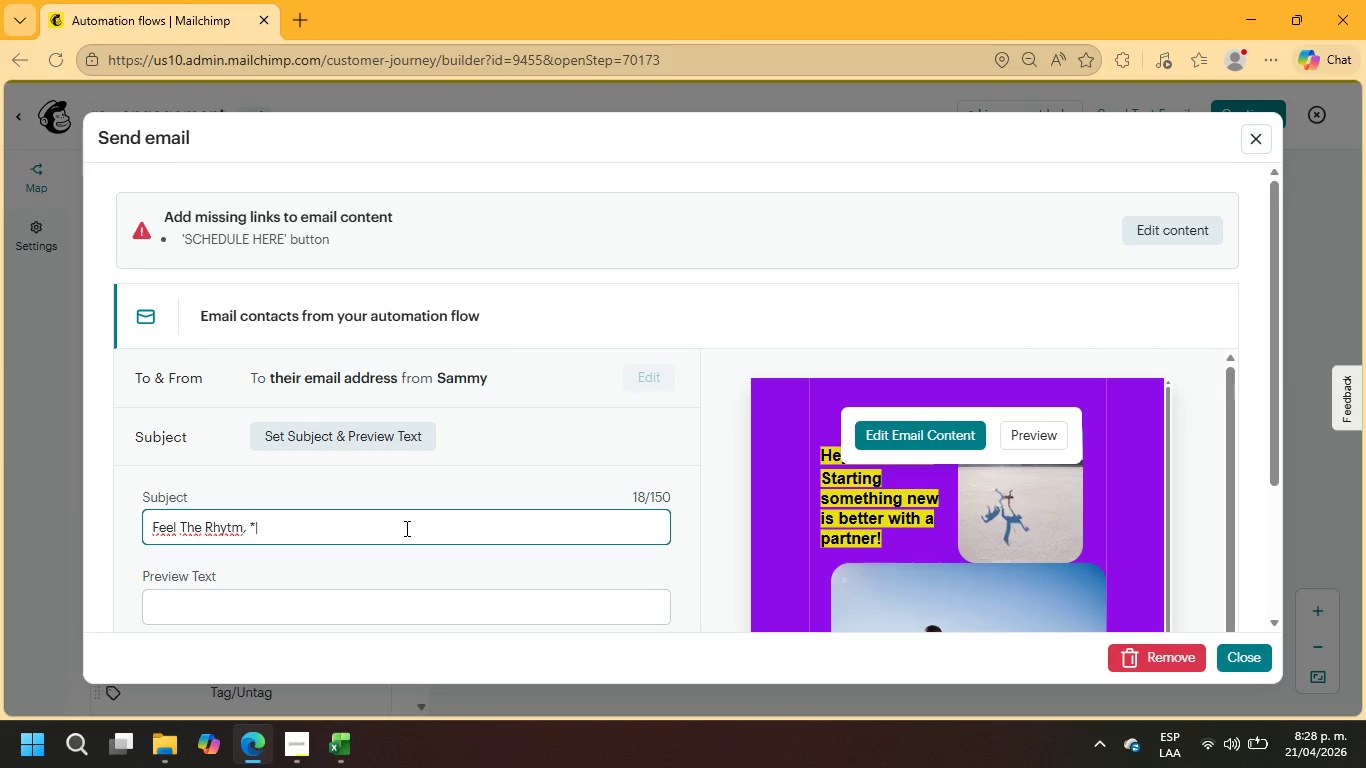 
key(ArrowRight)
 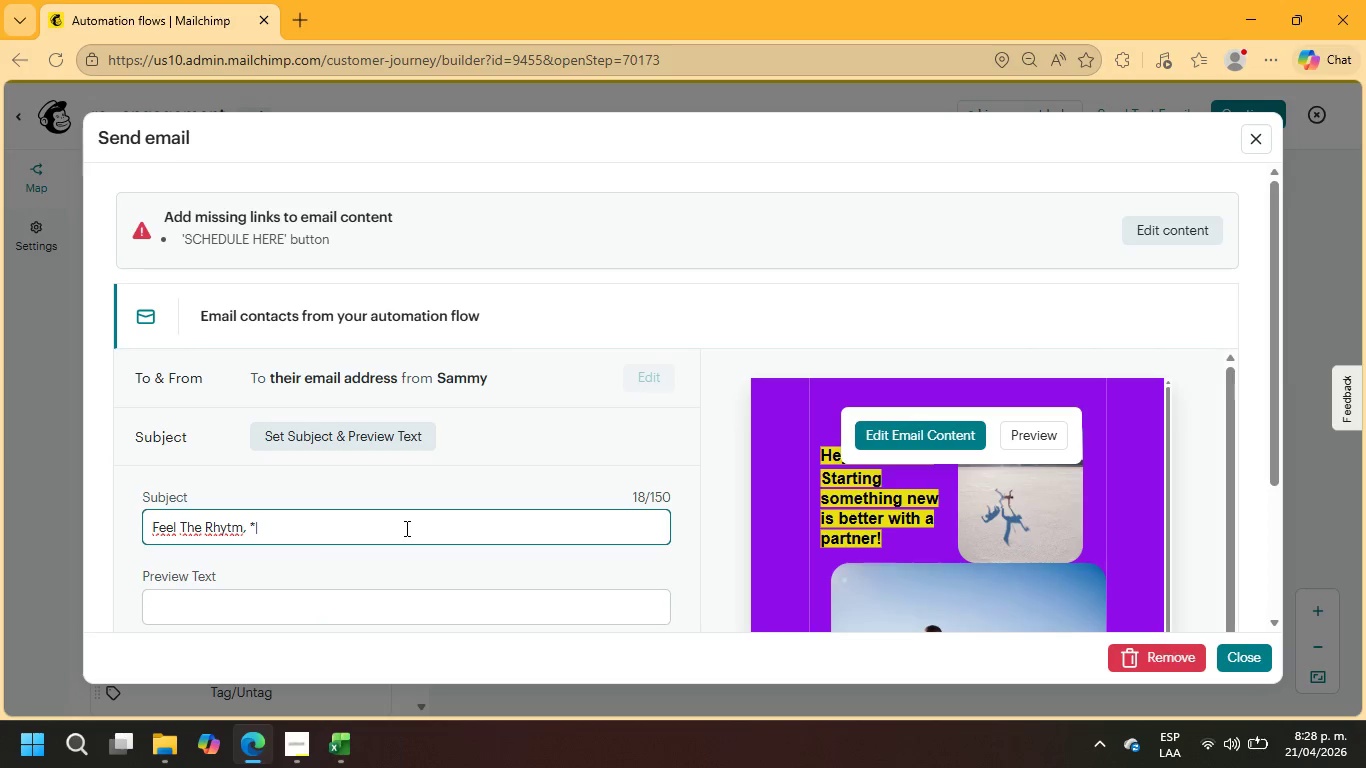 
type(fname124)
key(Backspace)
key(Backspace)
type(124 )
key(Backspace)
type(+ Your)
key(Backspace)
key(Backspace)
key(Backspace)
key(Backspace)
key(Backspace)
type(!! Your )
 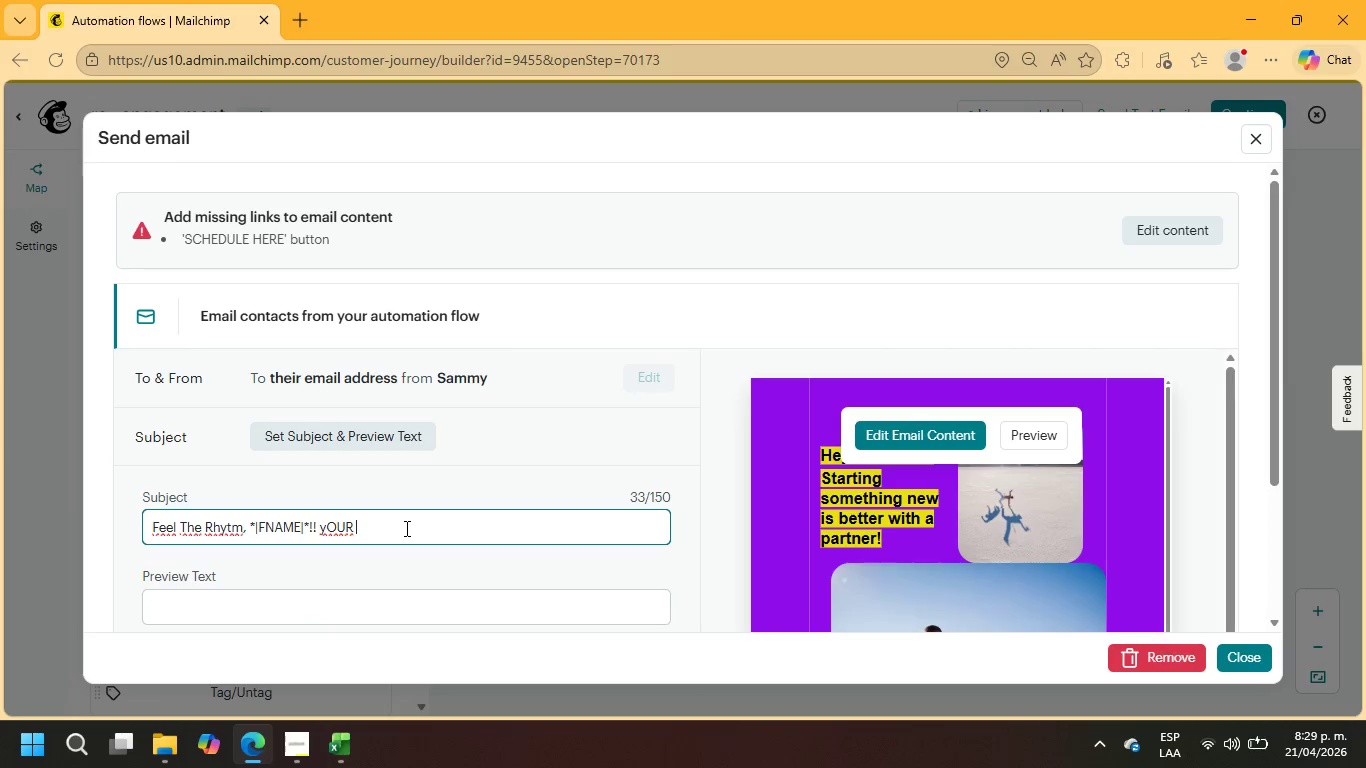 
hold_key(key=AltLeft, duration=0.73)
 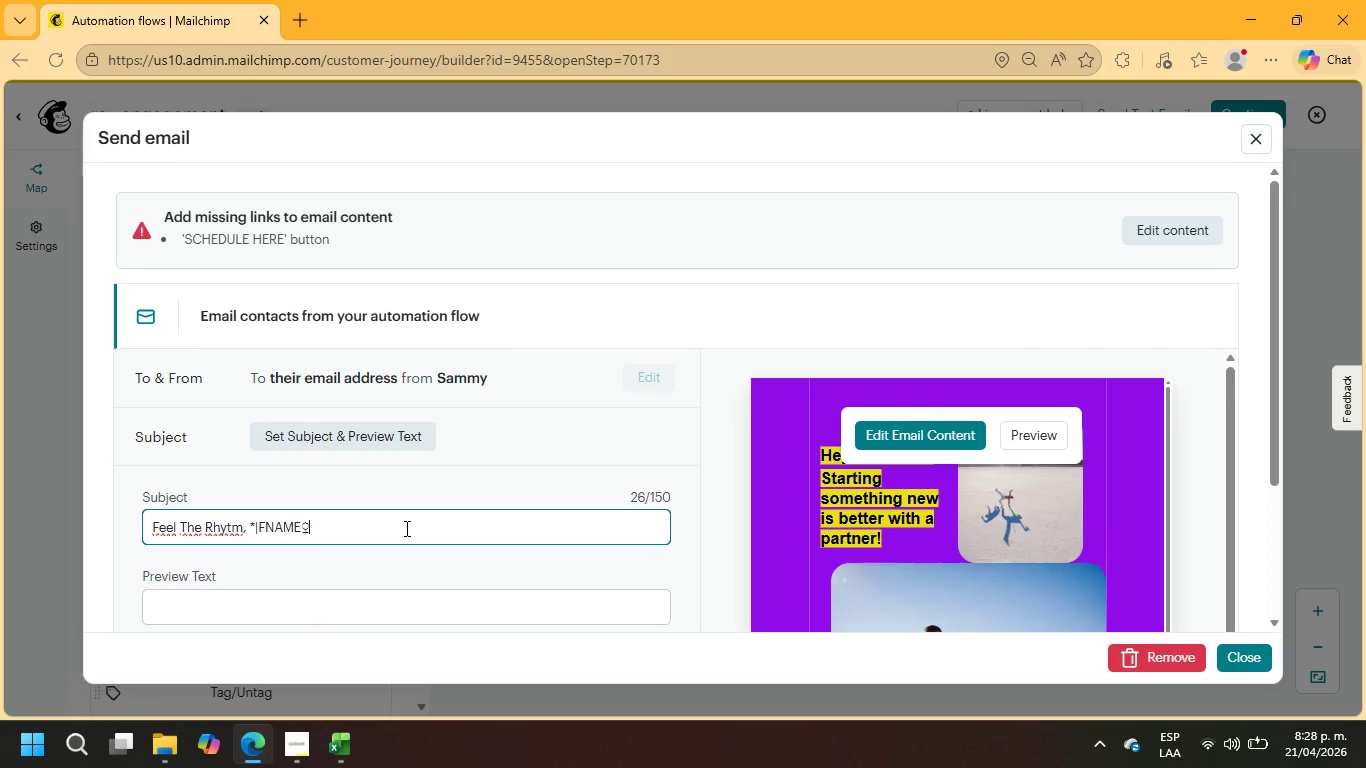 
hold_key(key=AltLeft, duration=1.92)
 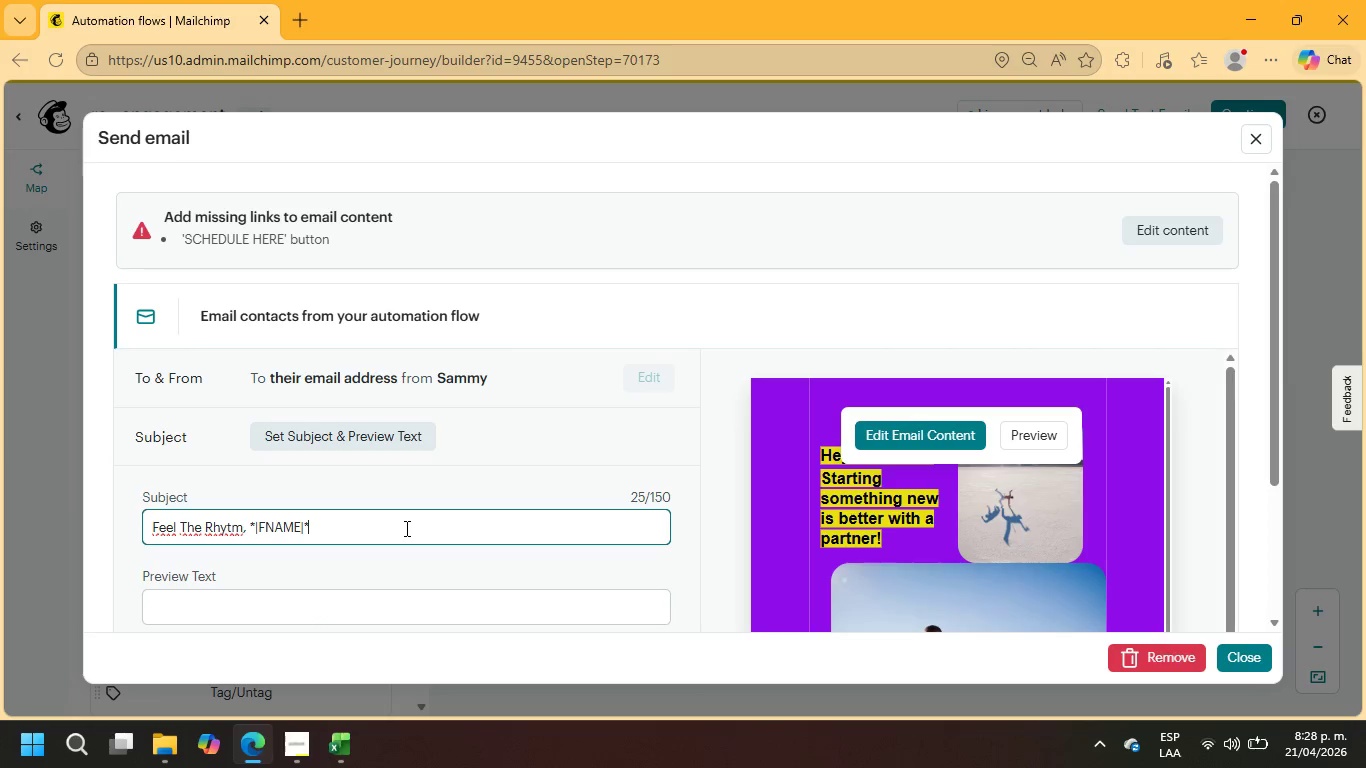 
wait(11.05)
 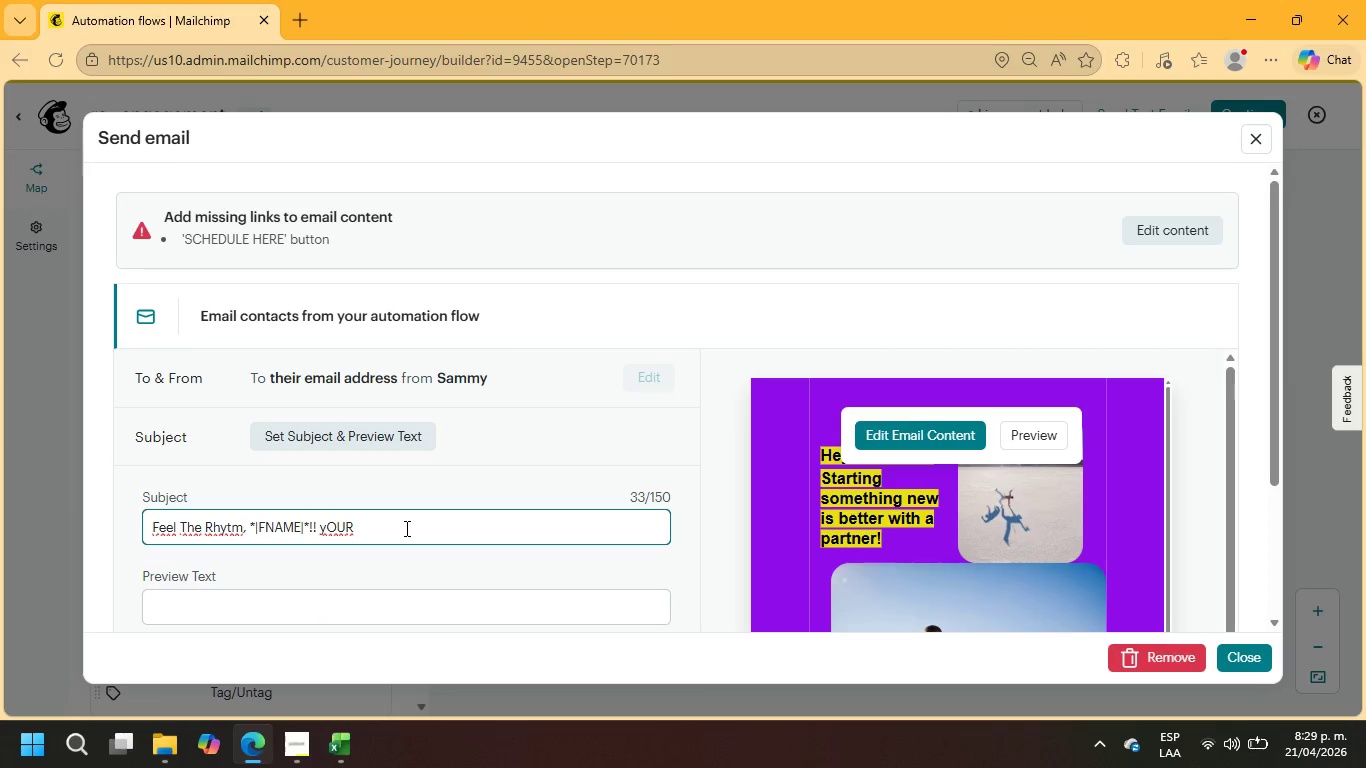 
left_click_drag(start_coordinate=[243, 528], to_coordinate=[148, 528])
 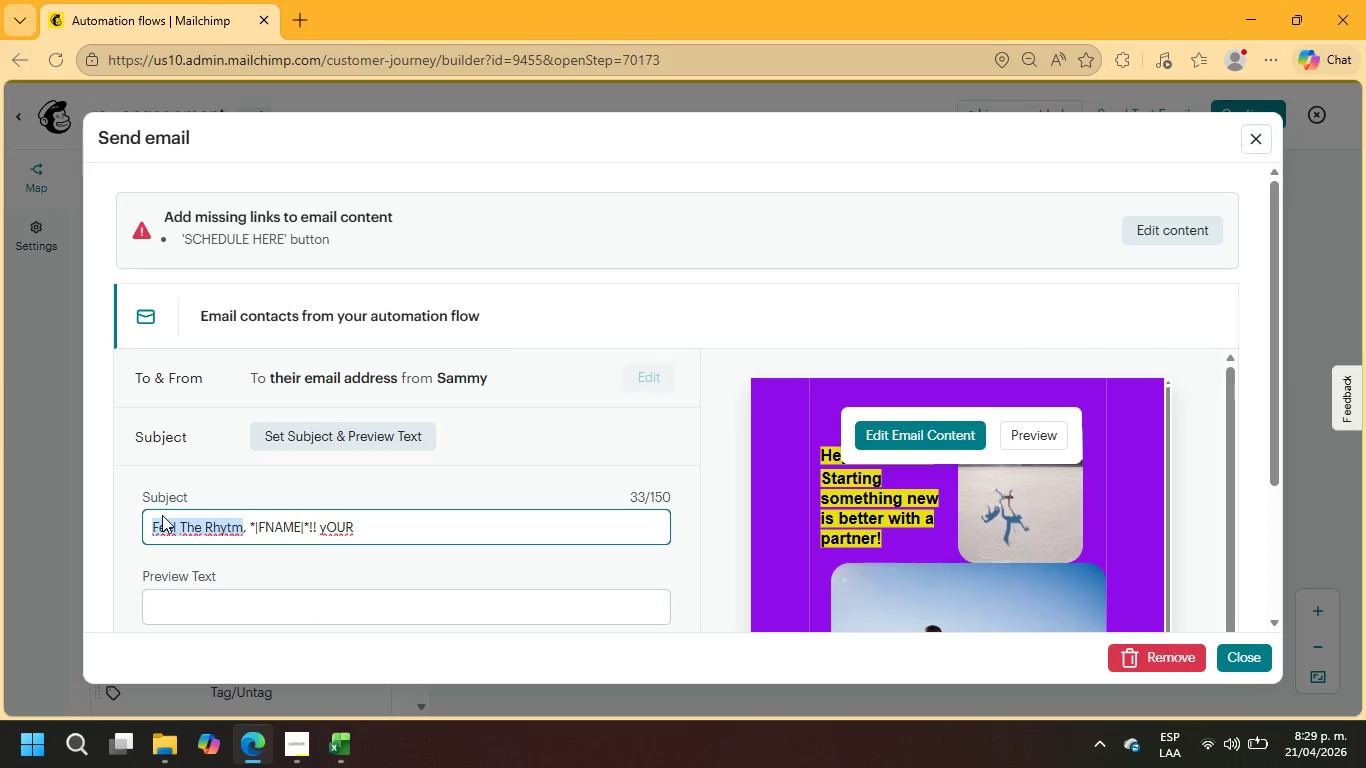 
type(dON;T gO)
key(Backspace)
key(Backspace)
key(Backspace)
key(Backspace)
key(Backspace)
key(Backspace)
key(Backspace)
key(Backspace)
type(Don;t Go Alone)
 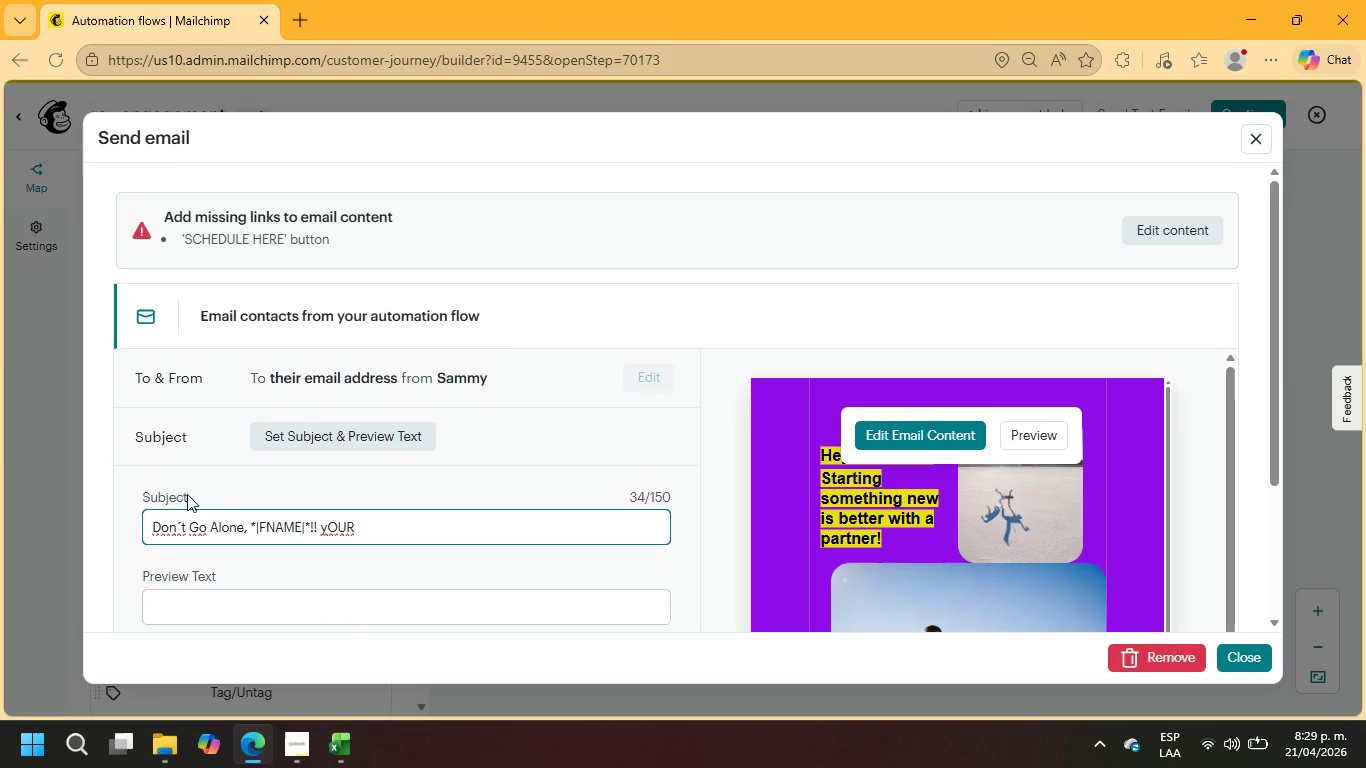 
left_click([350, 529])
 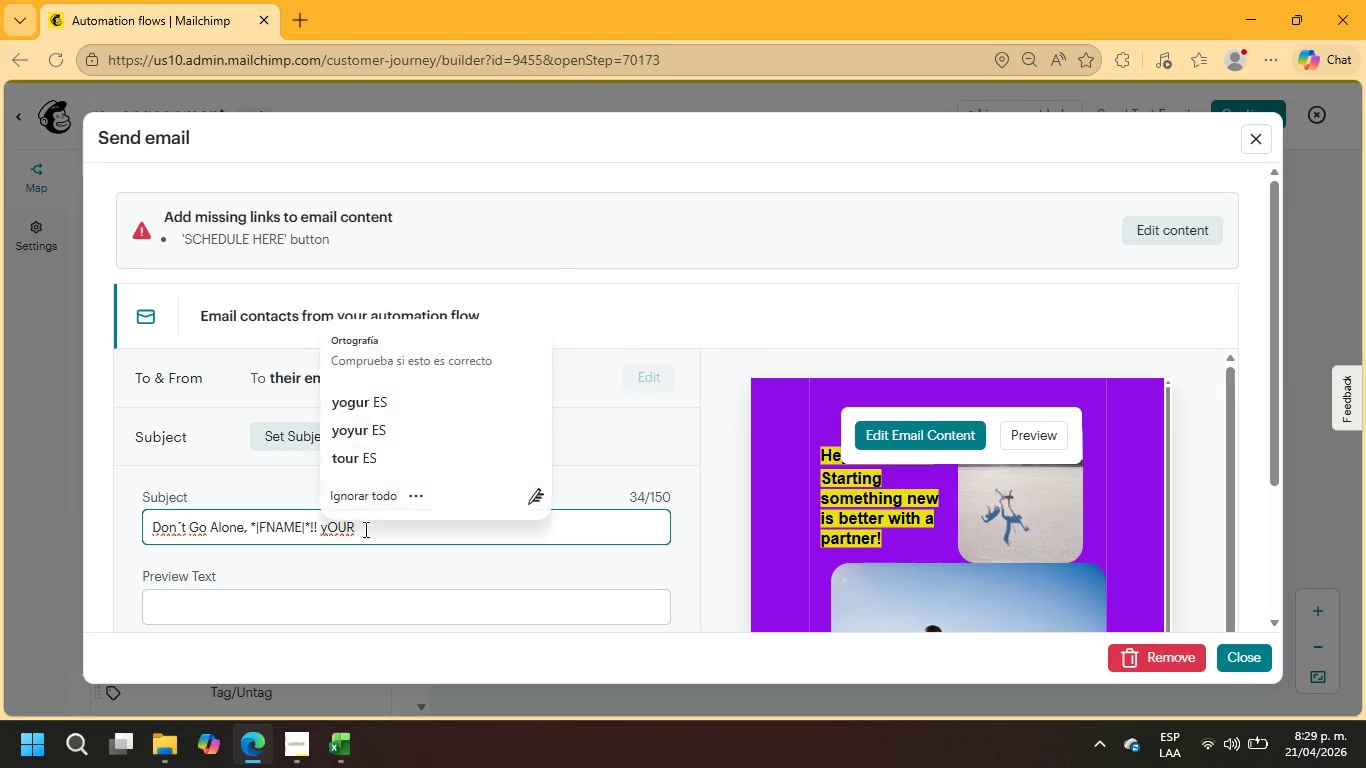 
left_click_drag(start_coordinate=[364, 529], to_coordinate=[322, 529])
 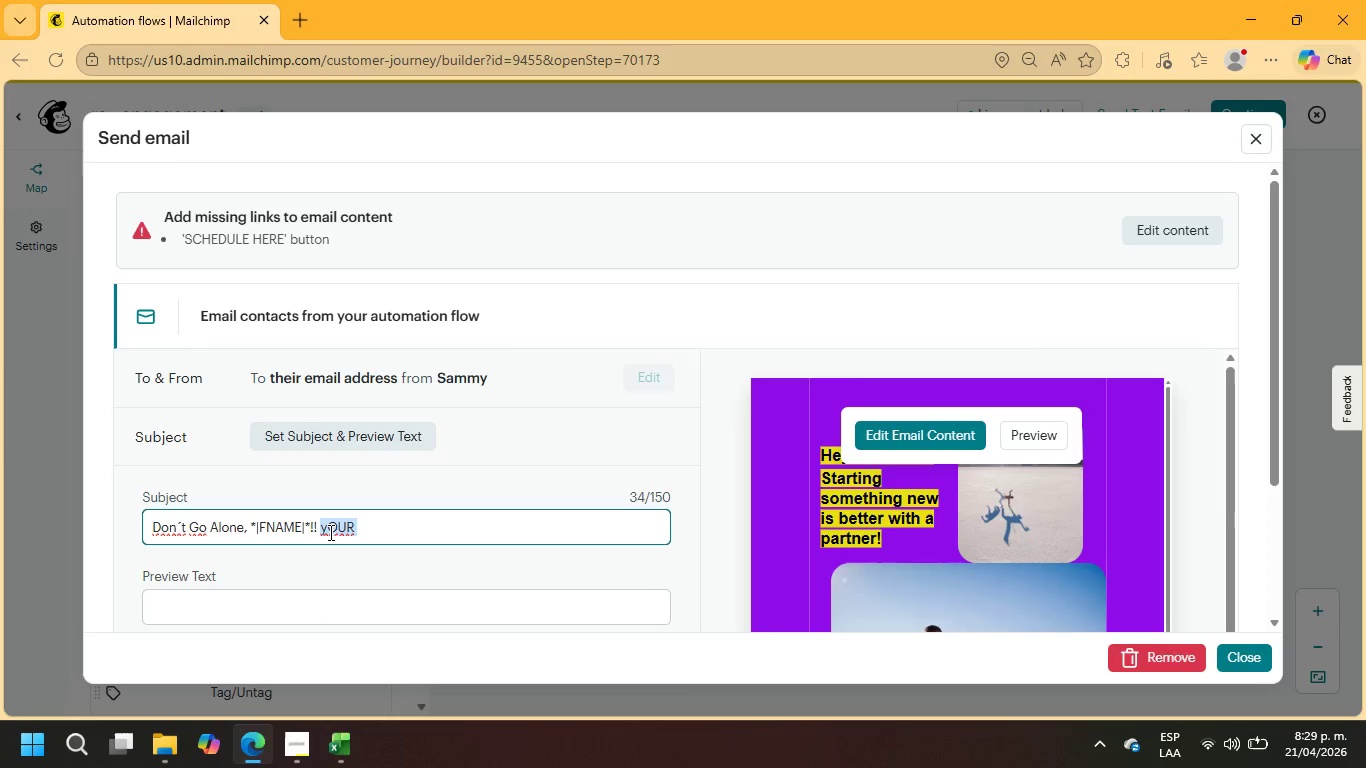 
type(Bring a Friend for free)
 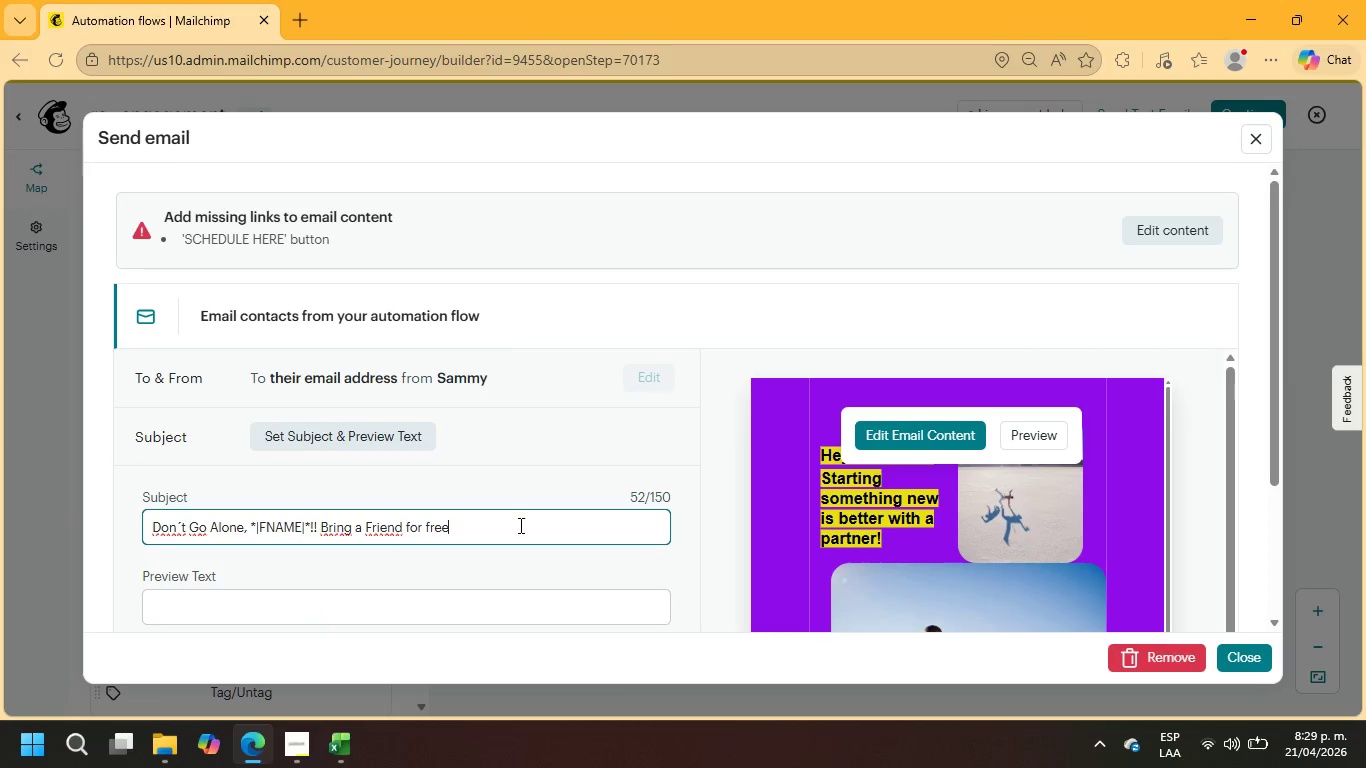 
scroll: coordinate [639, 539], scroll_direction: down, amount: 5.0
 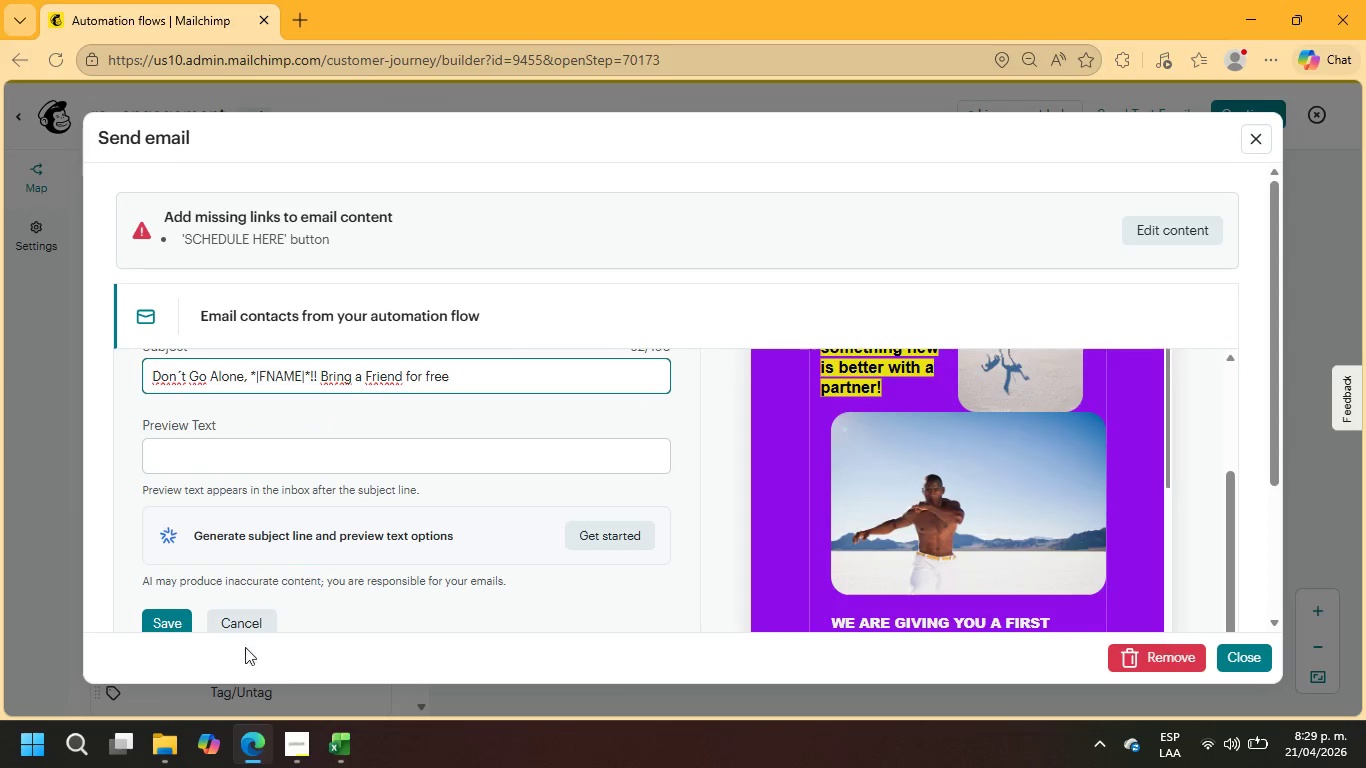 
left_click([147, 614])
 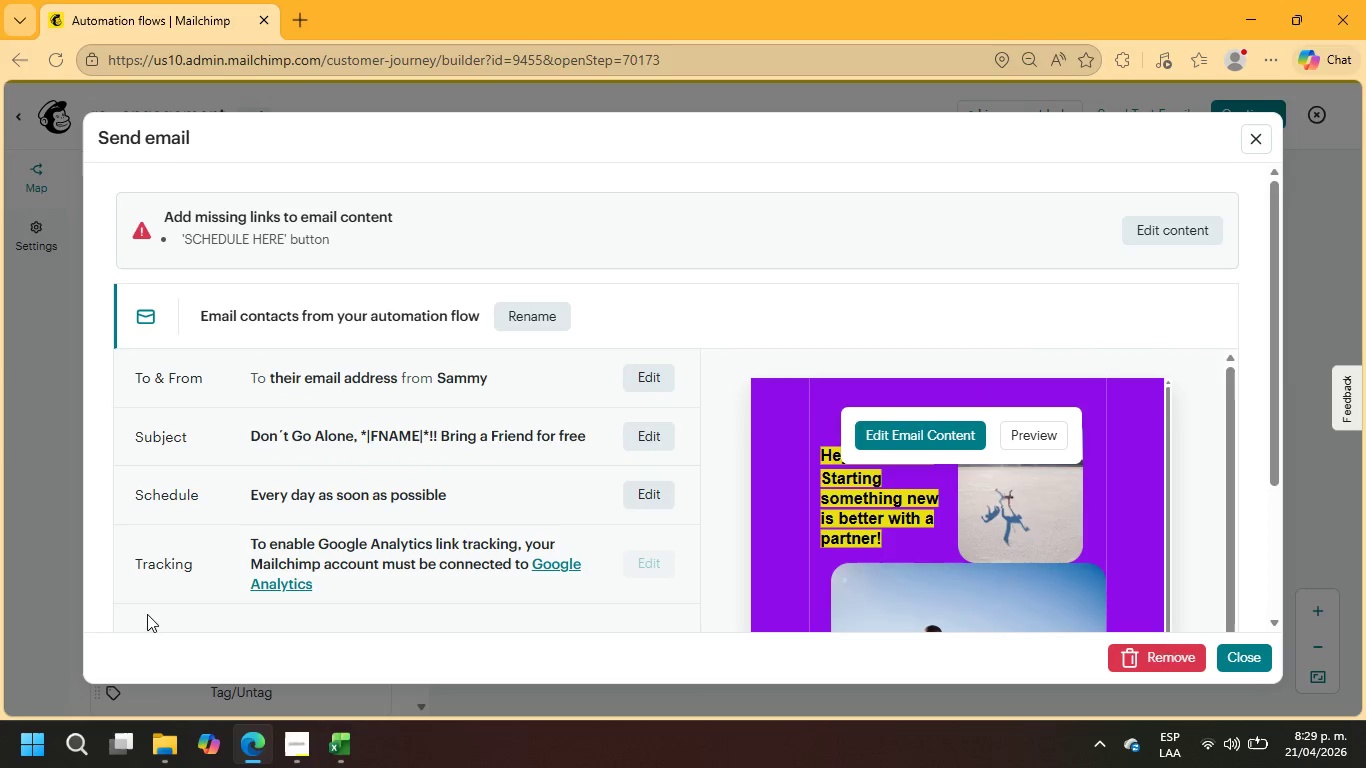 
wait(5.25)
 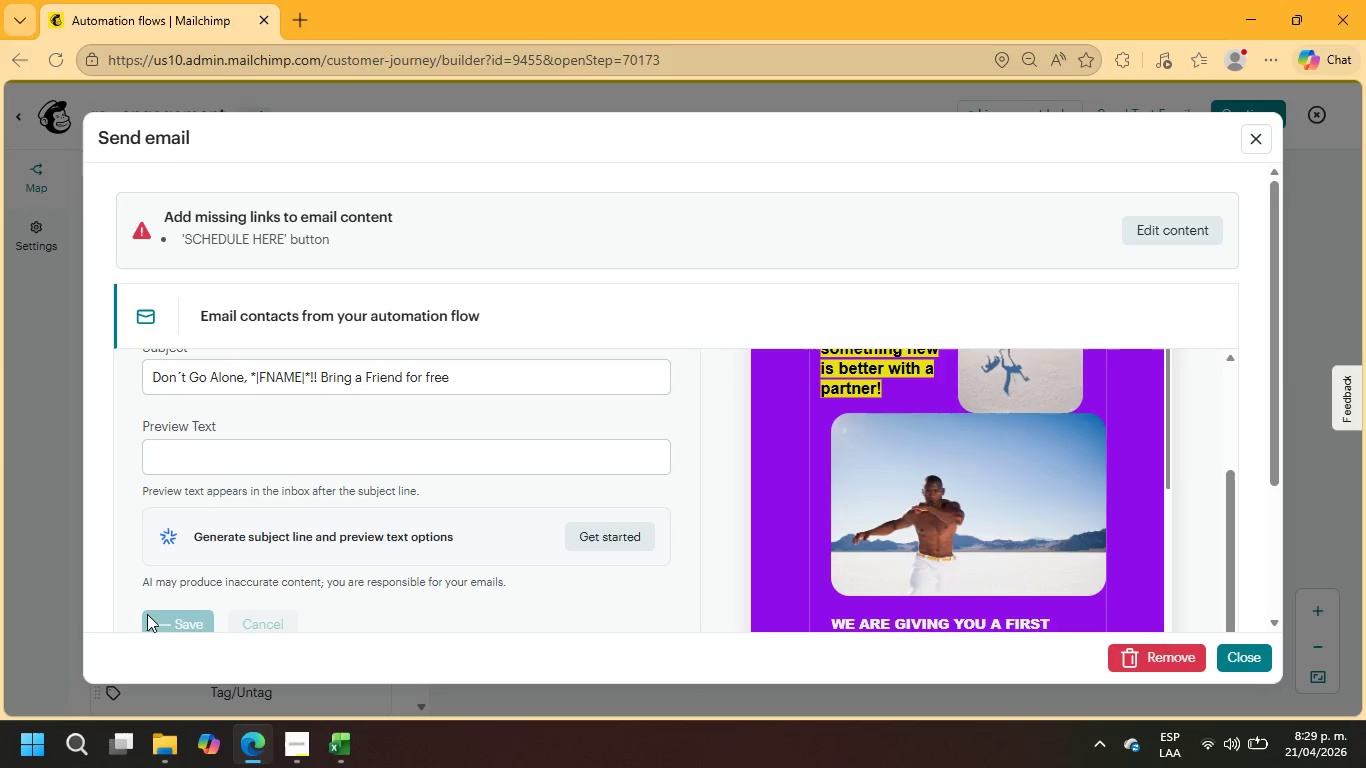 
left_click([1255, 656])
 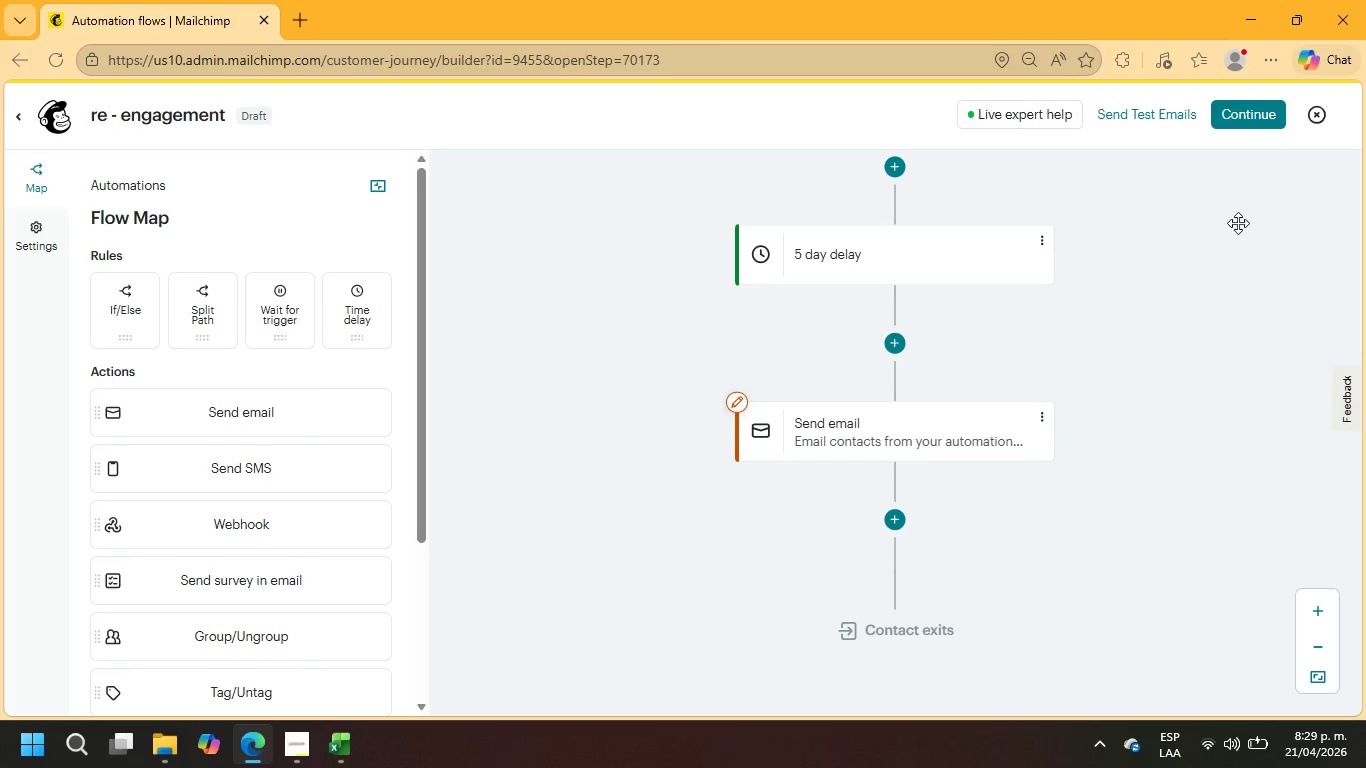 
left_click([1243, 129])
 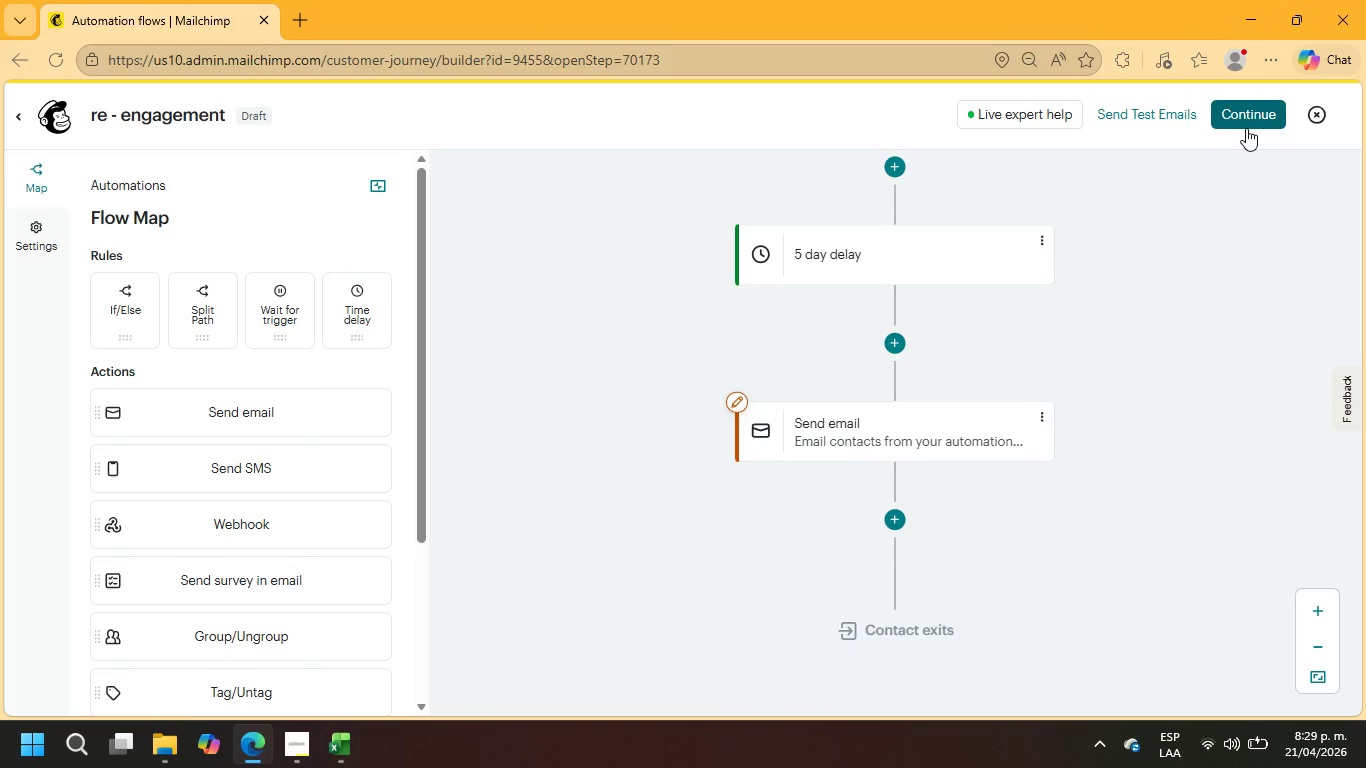 
wait(5.73)
 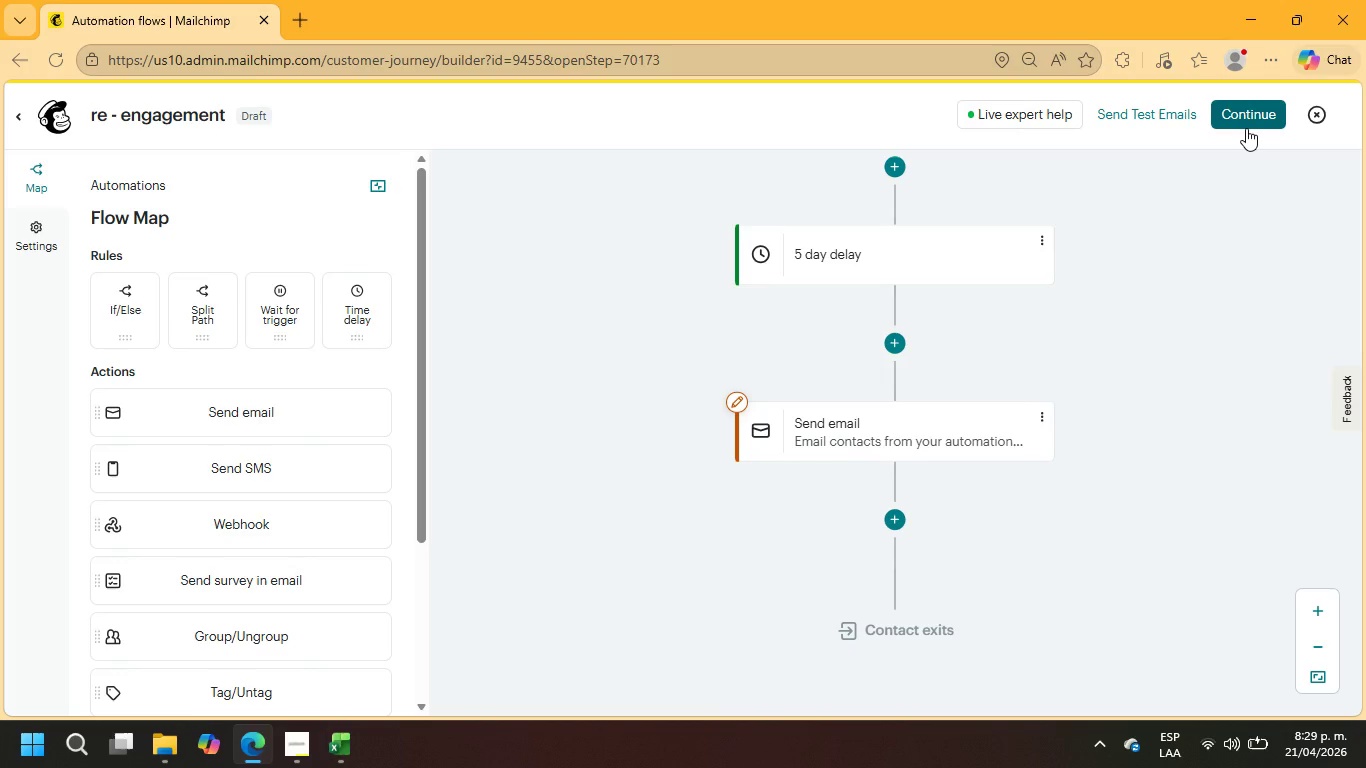 
left_click([1262, 109])
 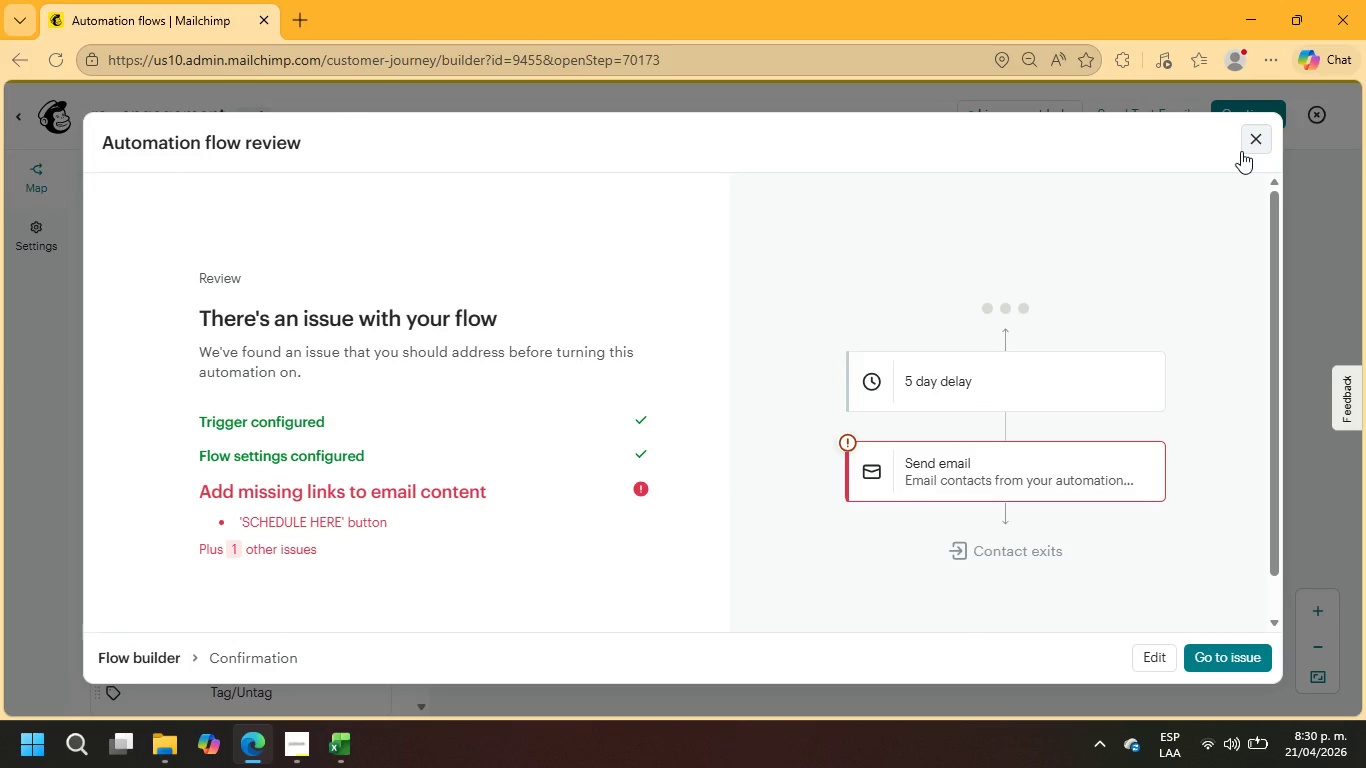 
wait(6.12)
 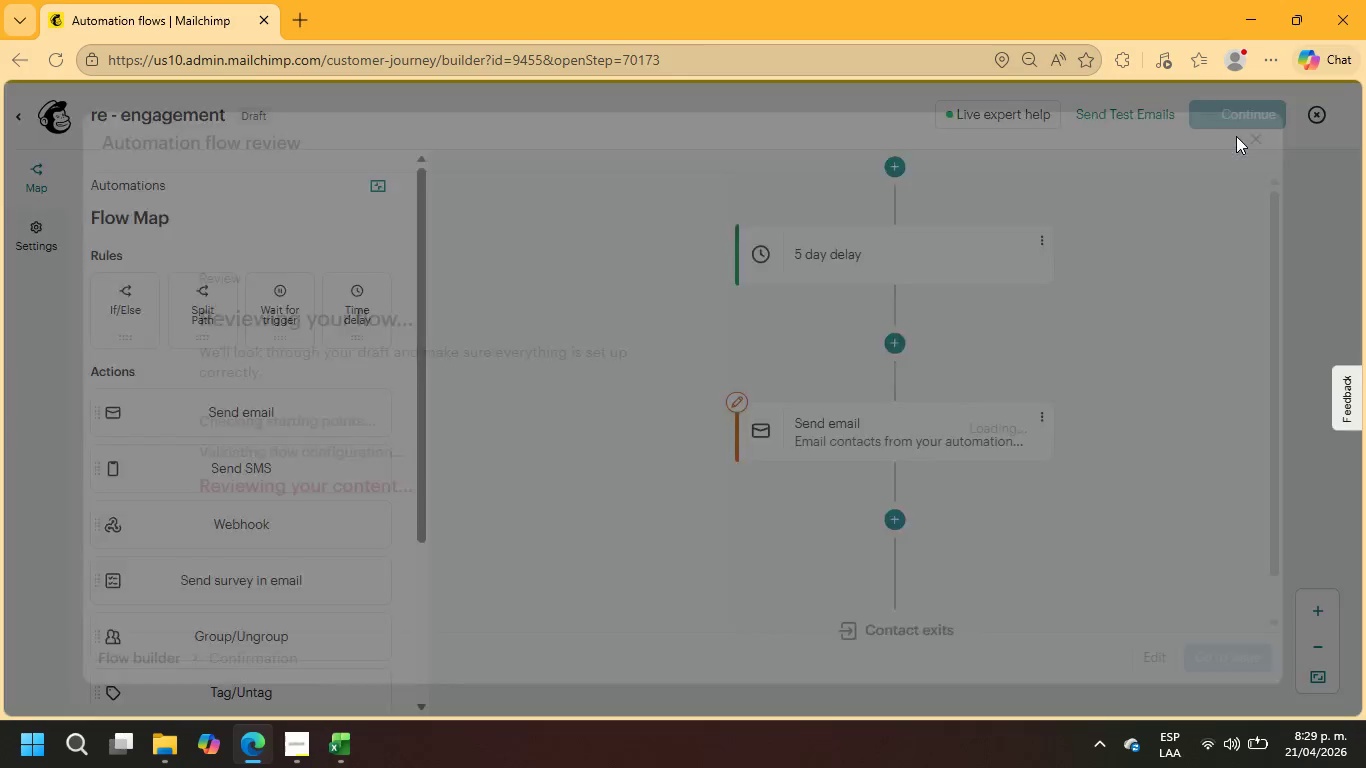 
mouse_move([1278, 19])
 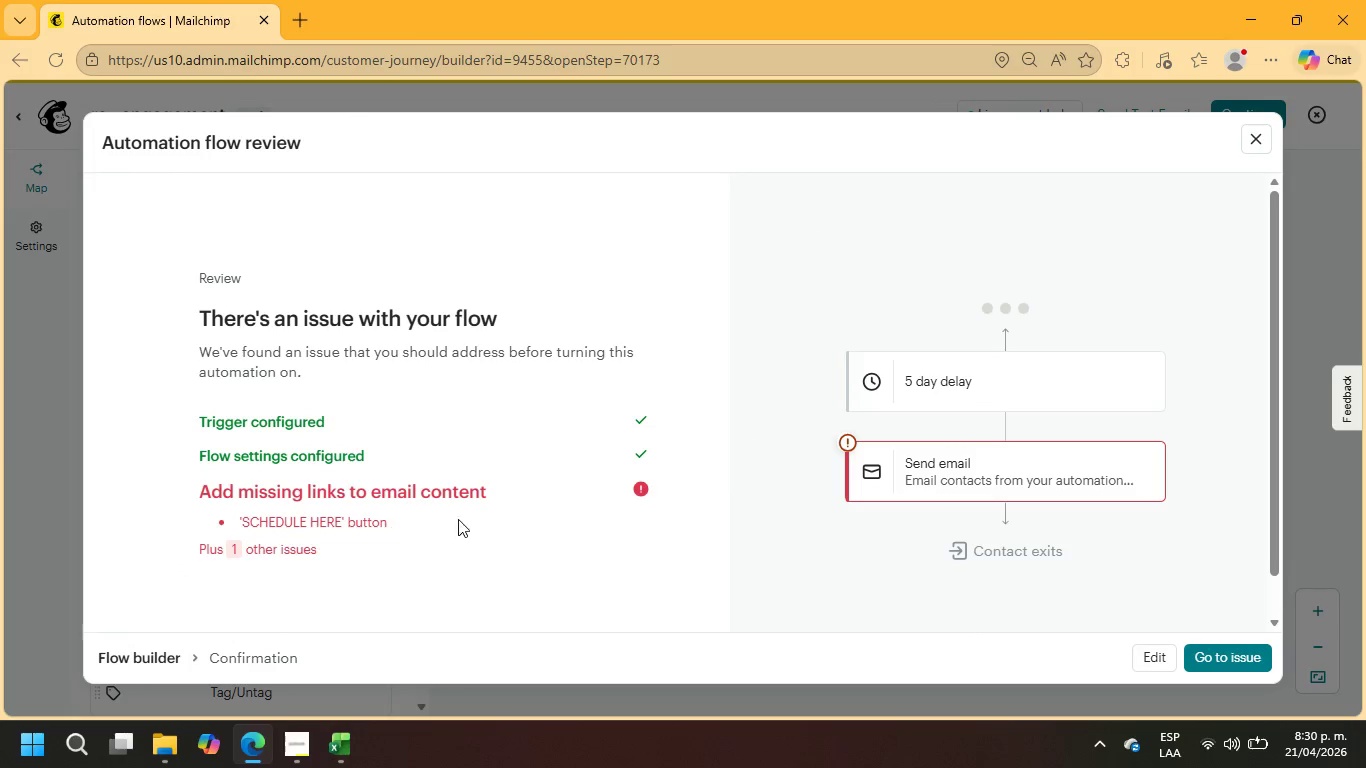 
left_click([926, 459])
 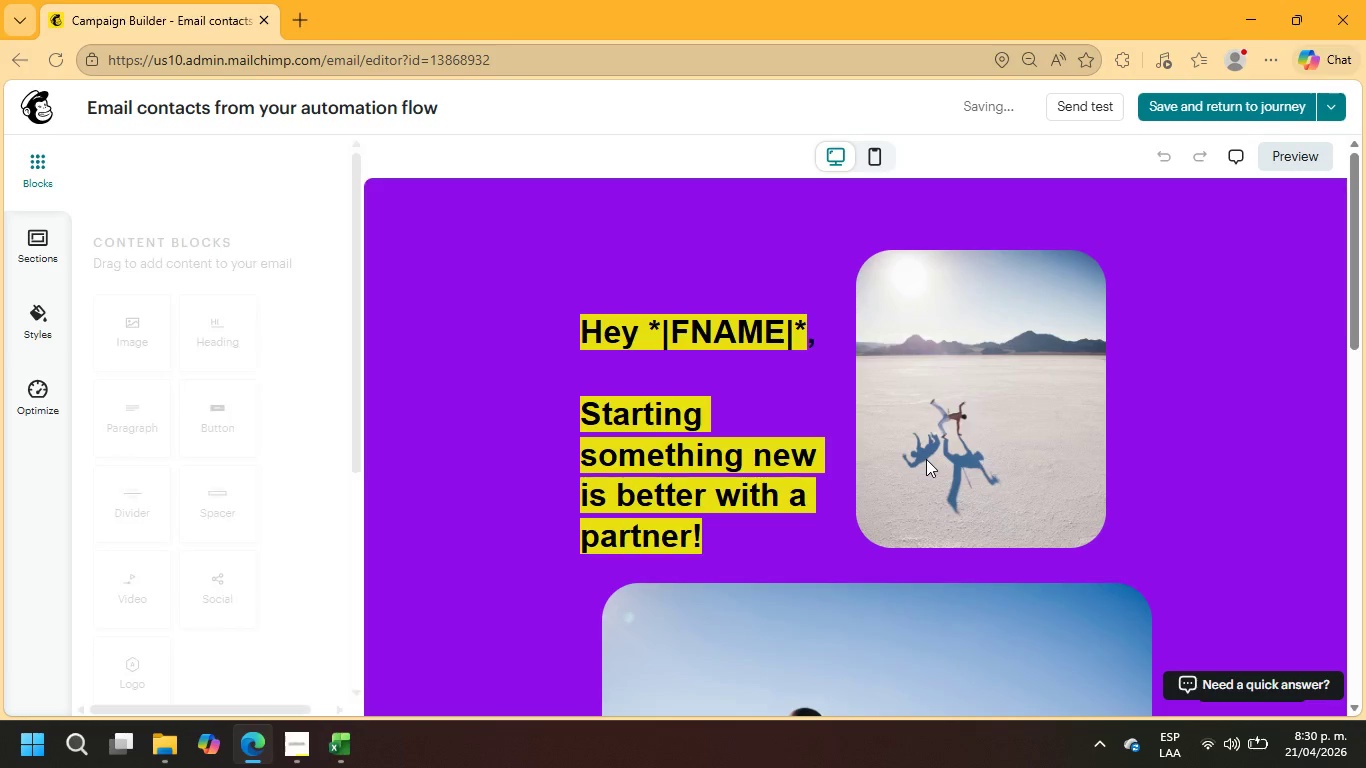 
scroll: coordinate [924, 459], scroll_direction: down, amount: 8.0
 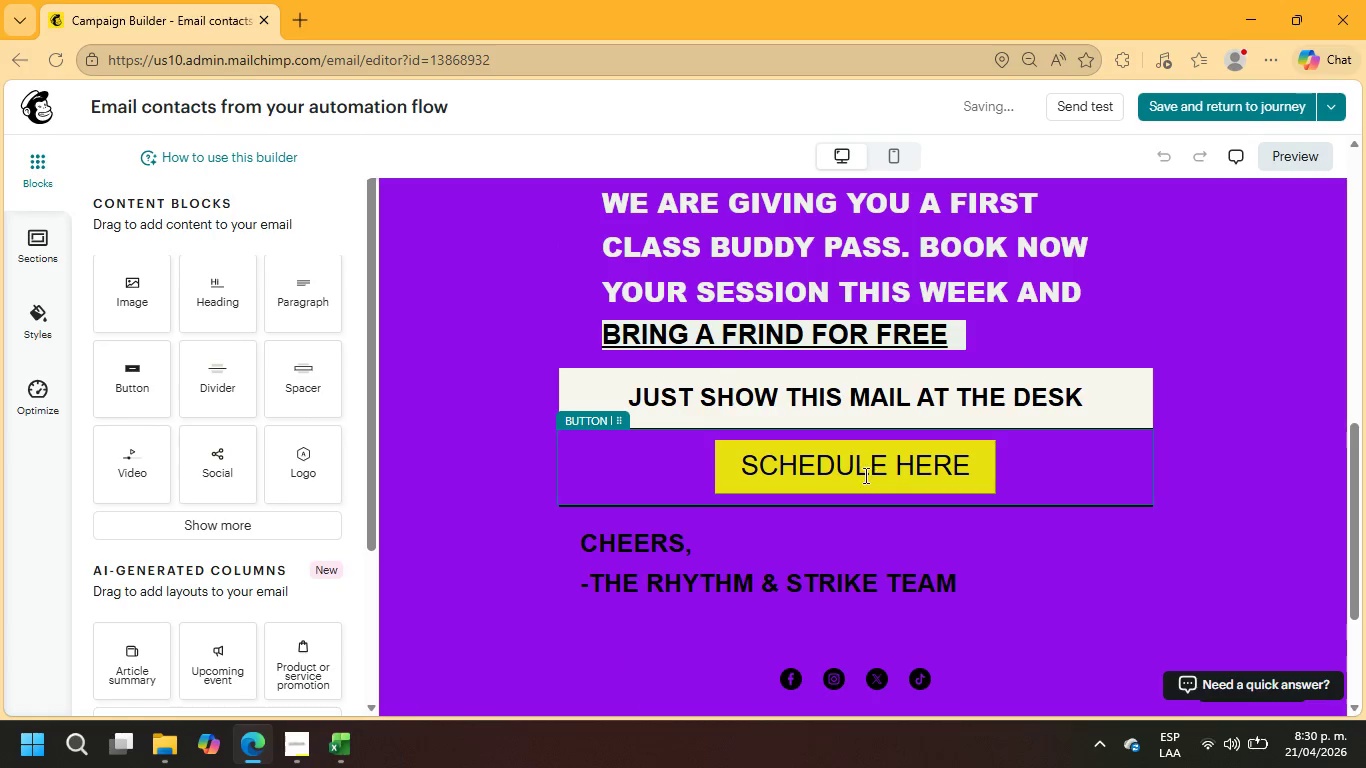 
left_click([864, 475])
 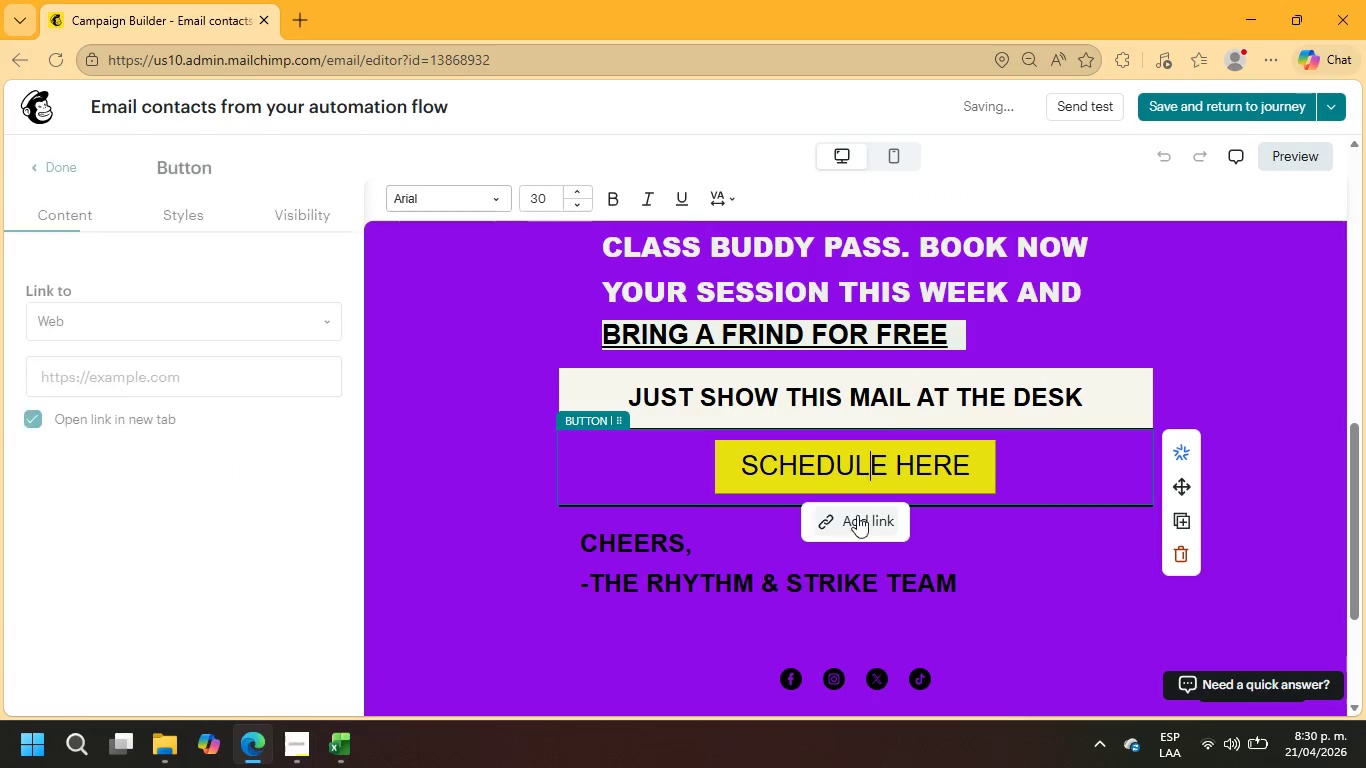 
left_click([857, 516])
 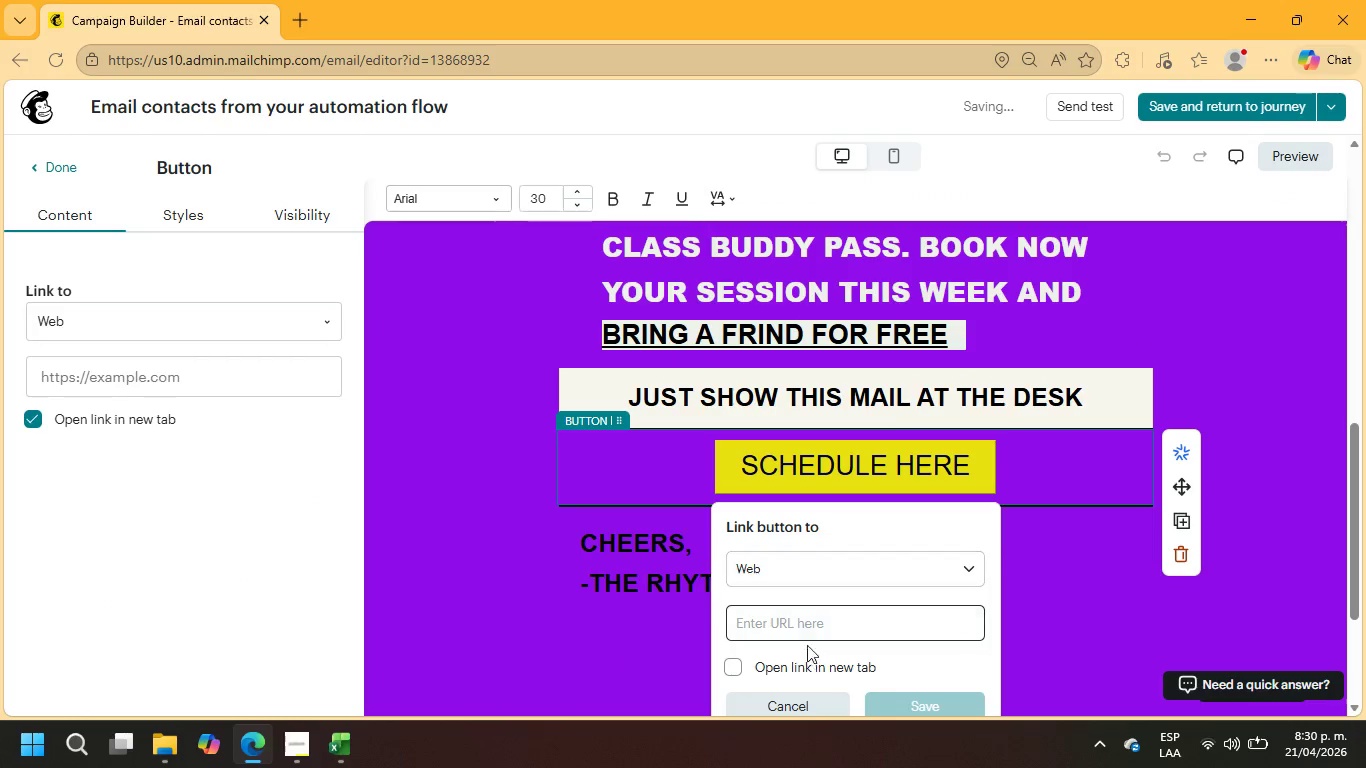 
left_click([807, 633])
 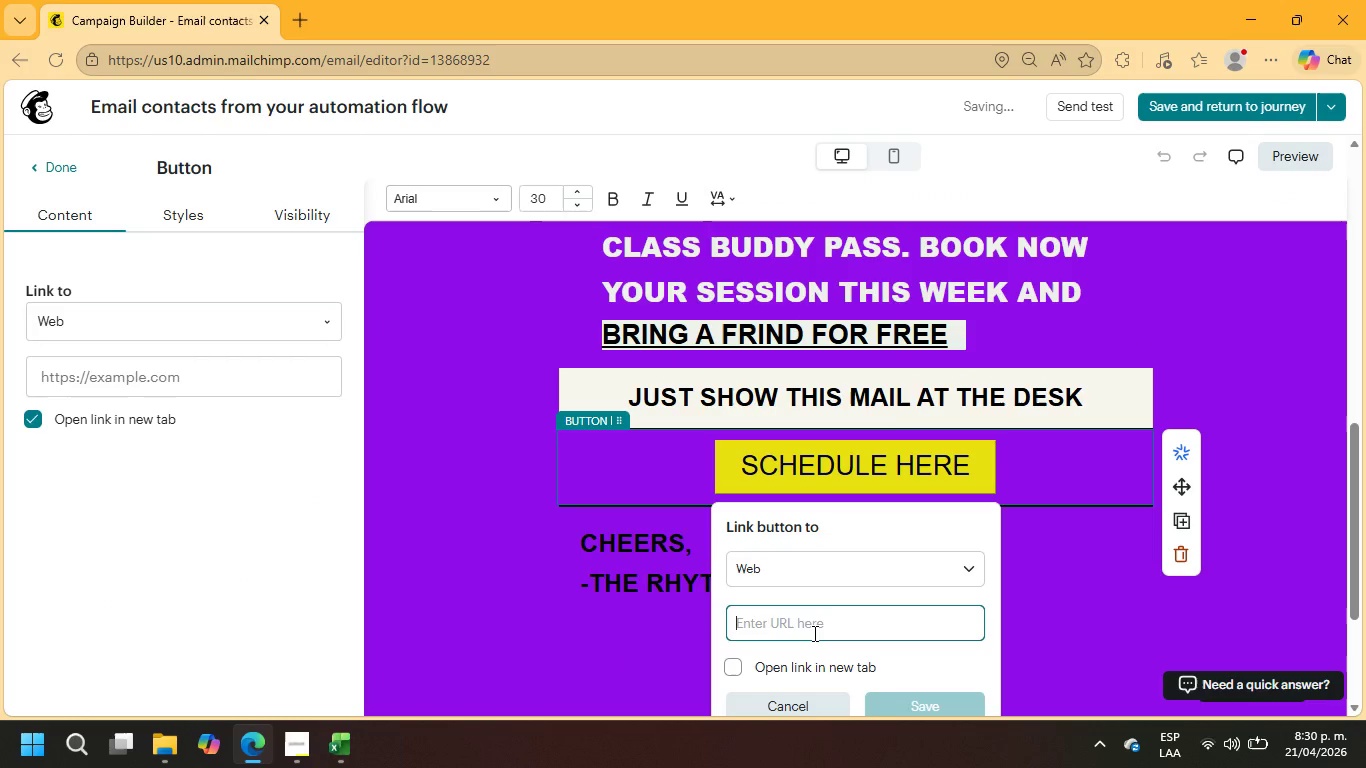 
type(example.com)
 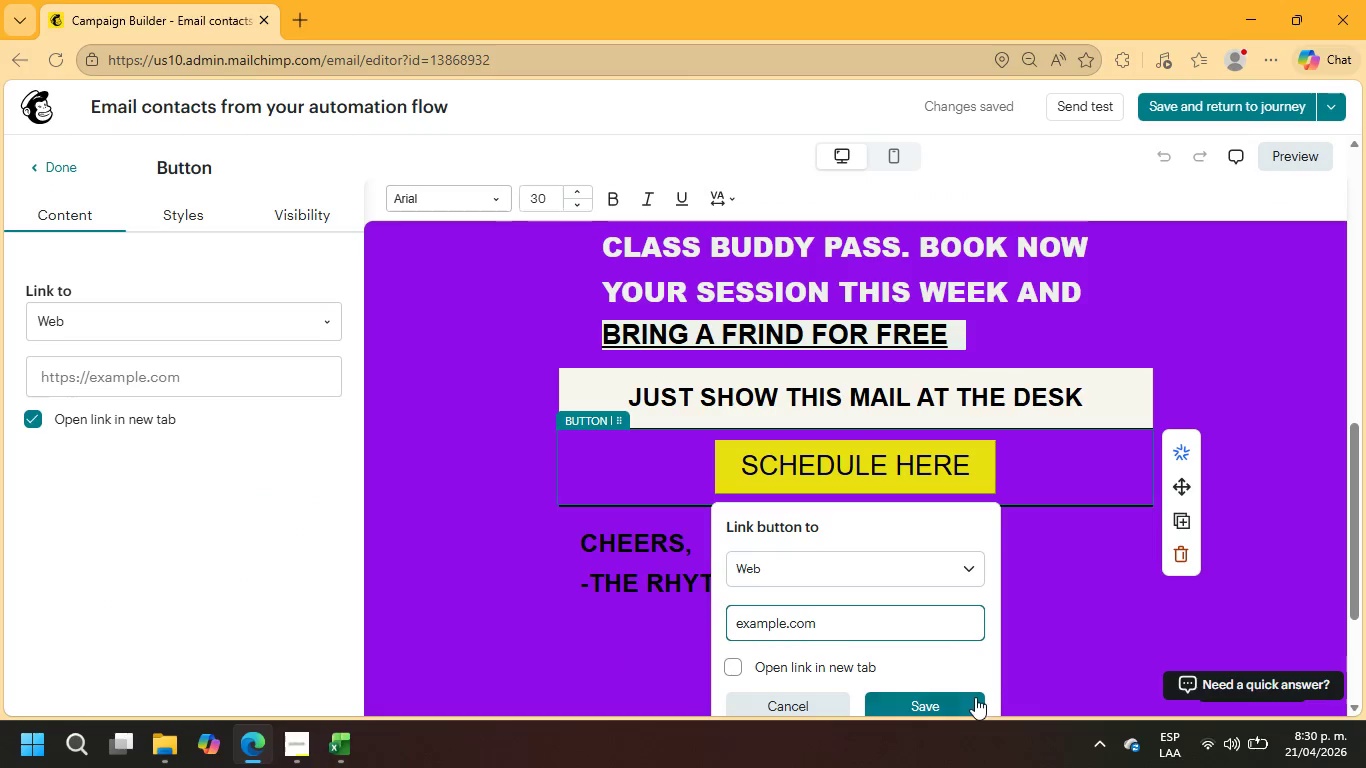 
left_click([970, 698])
 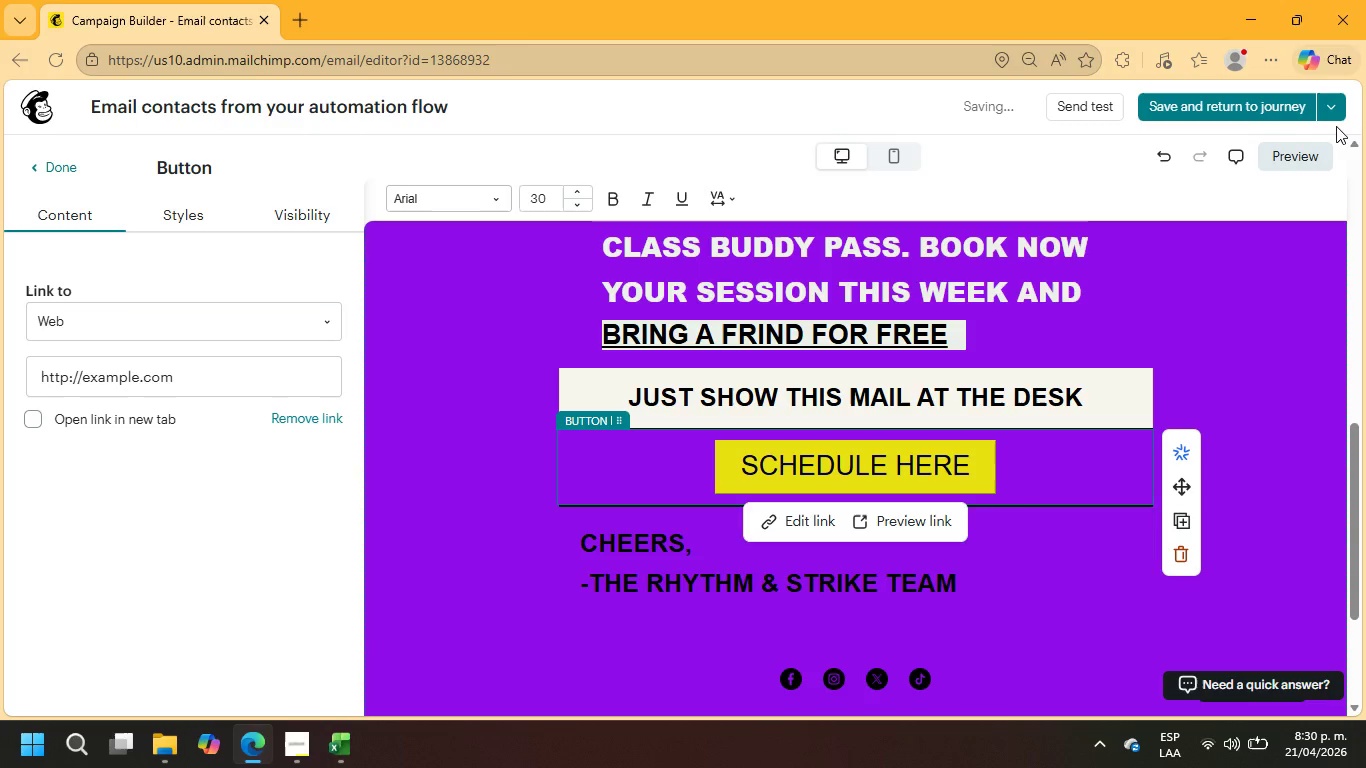 
left_click([1229, 106])
 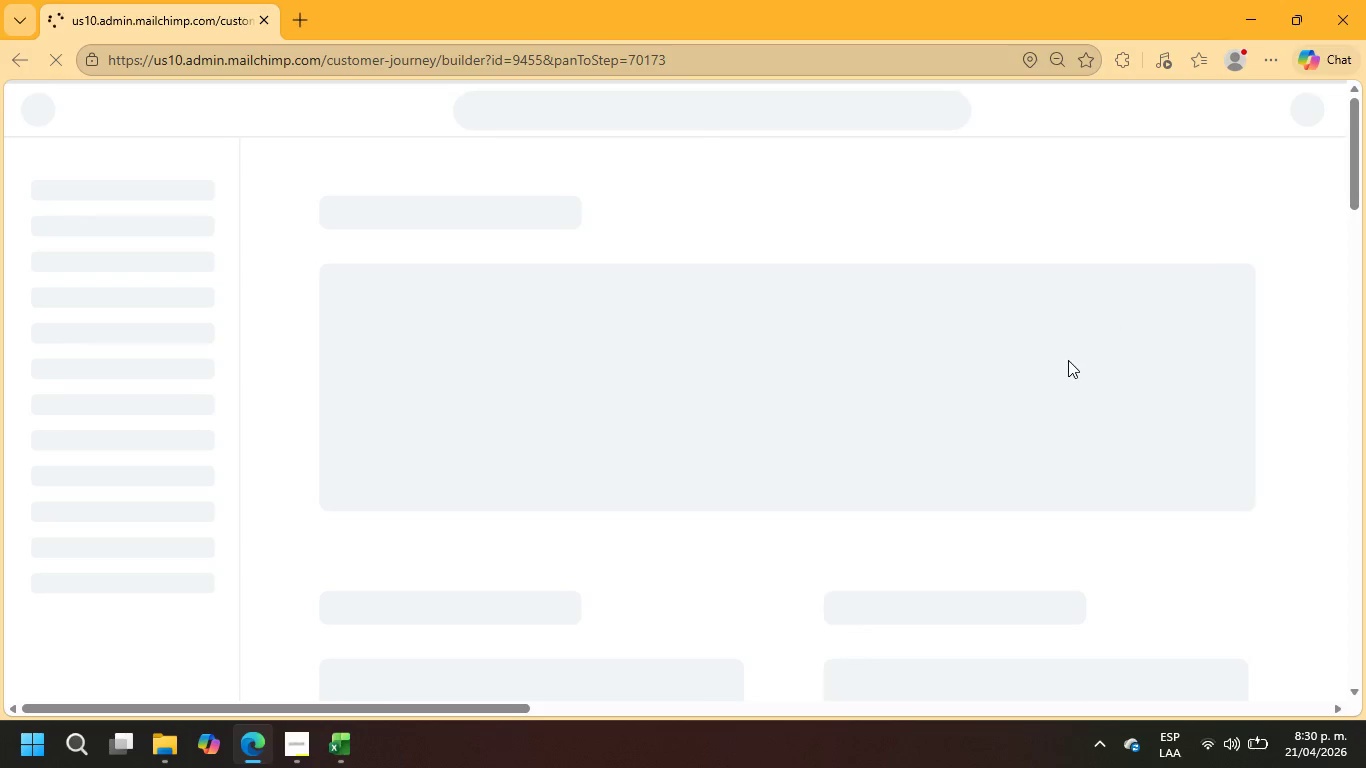 
wait(12.09)
 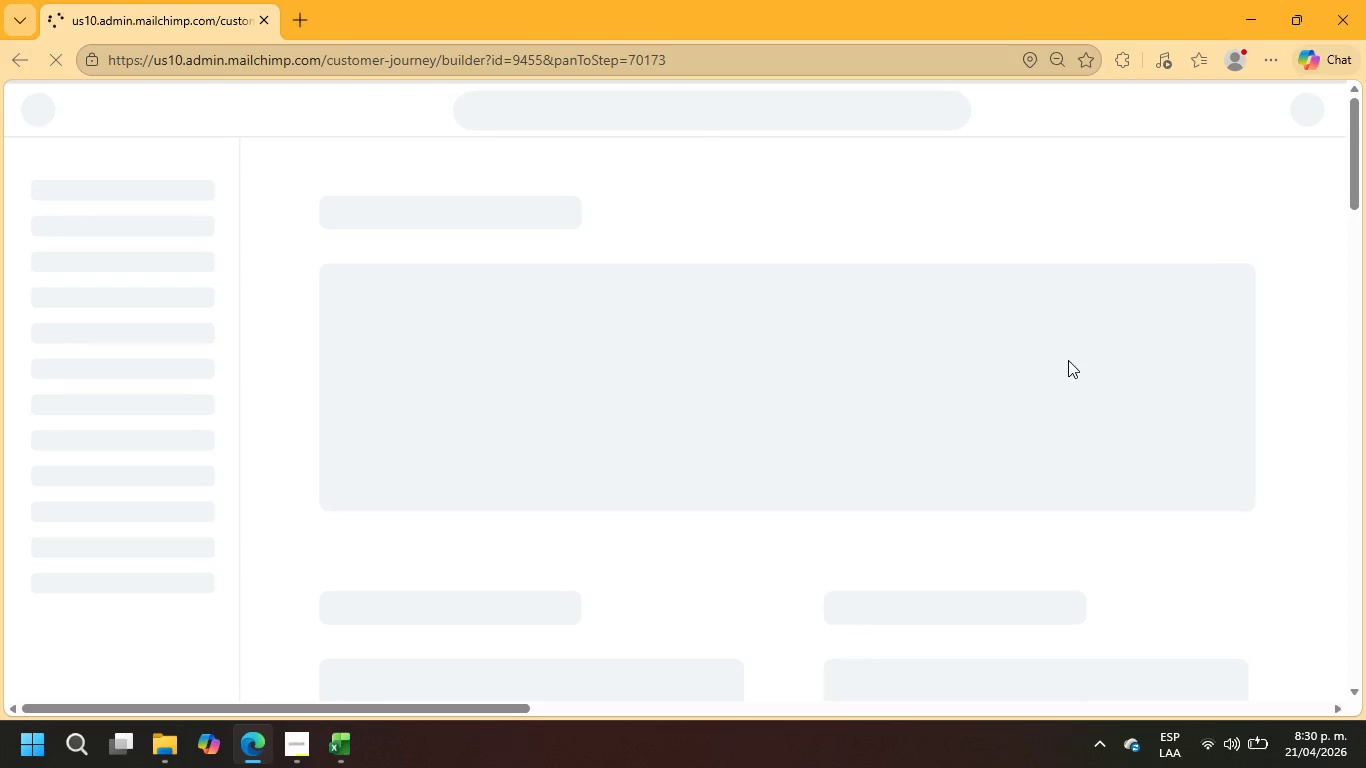 
left_click([1256, 114])
 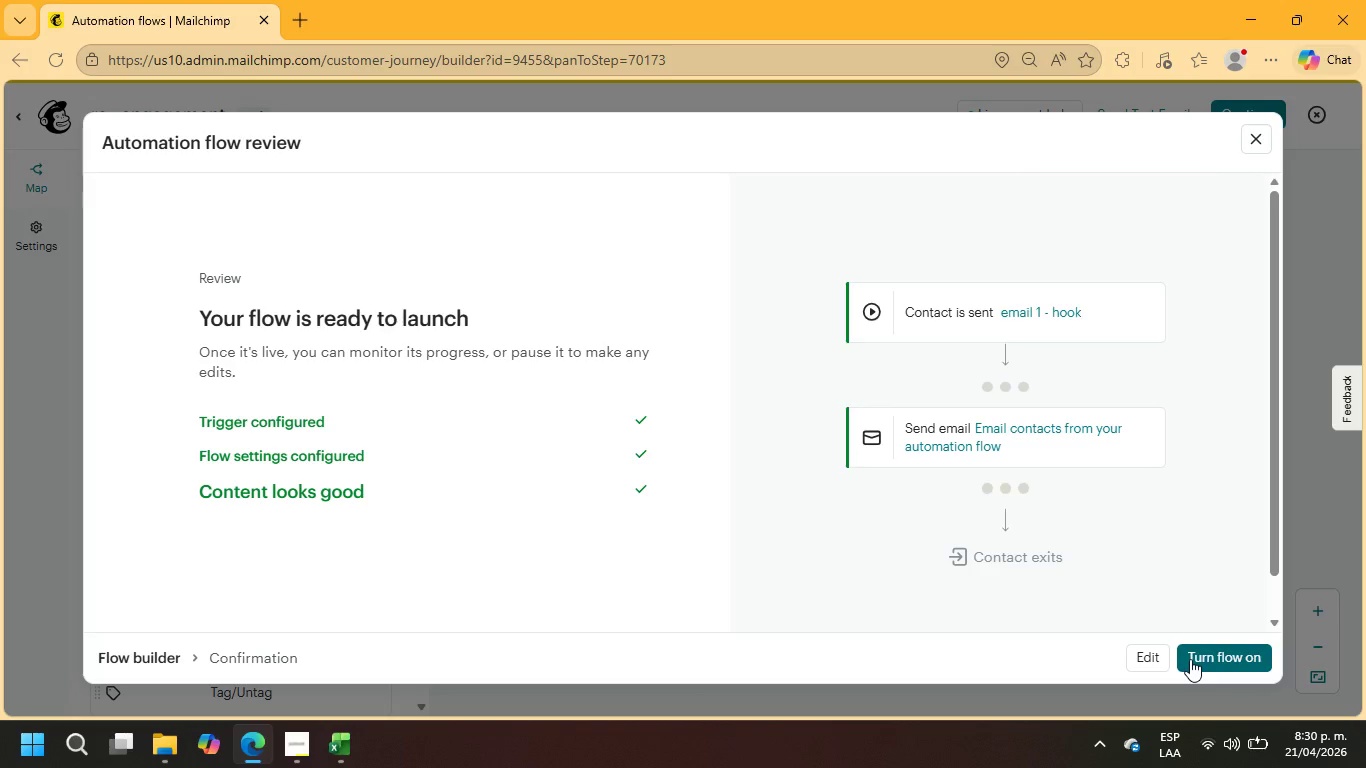 
wait(19.59)
 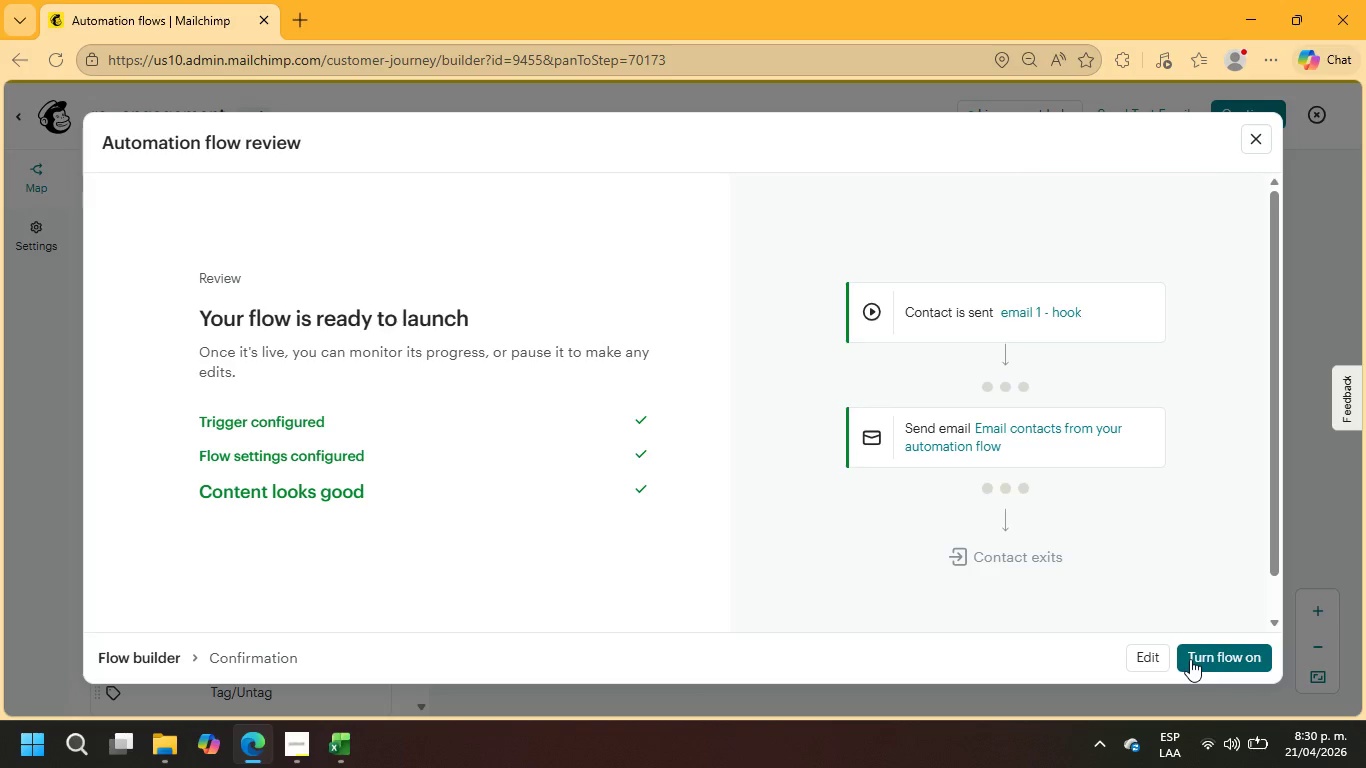 
left_click([1268, 136])
 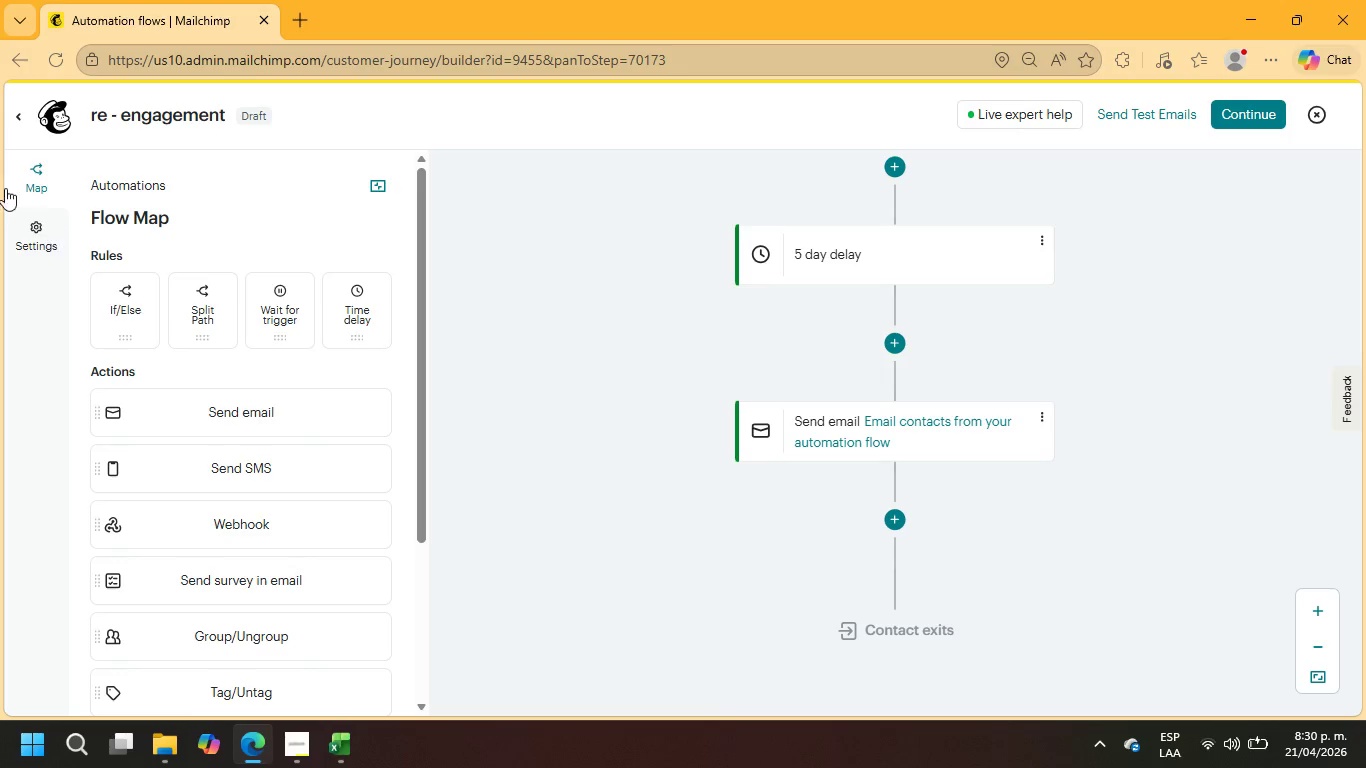 
left_click([16, 110])
 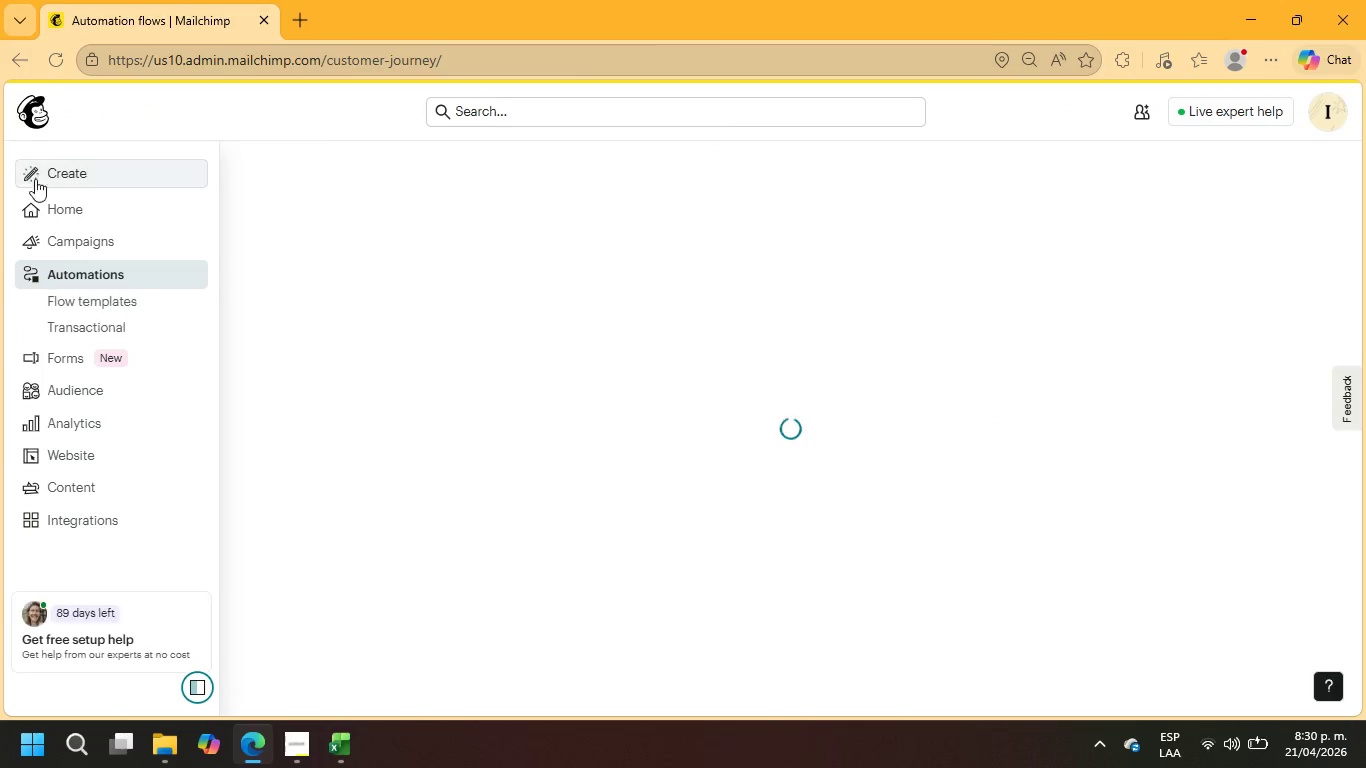 
left_click([25, 213])
 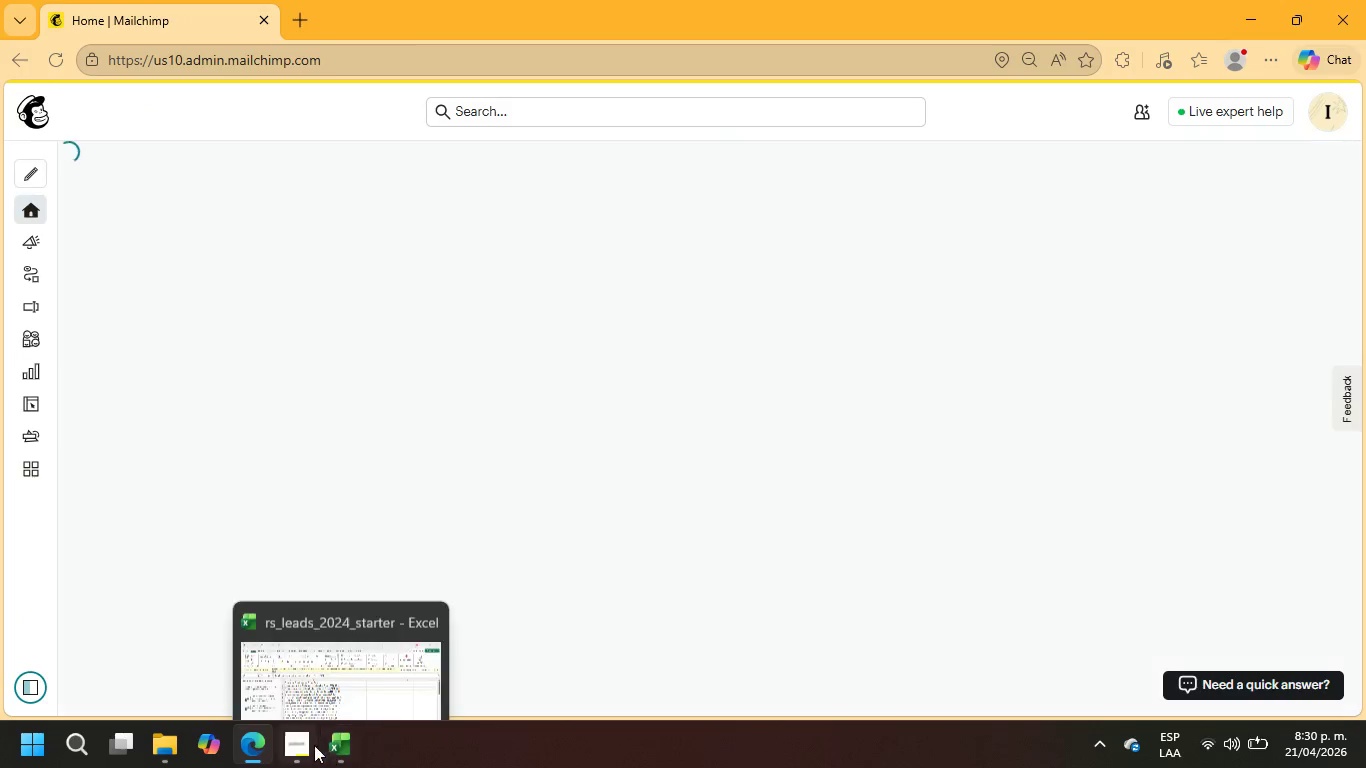 
left_click([305, 748])